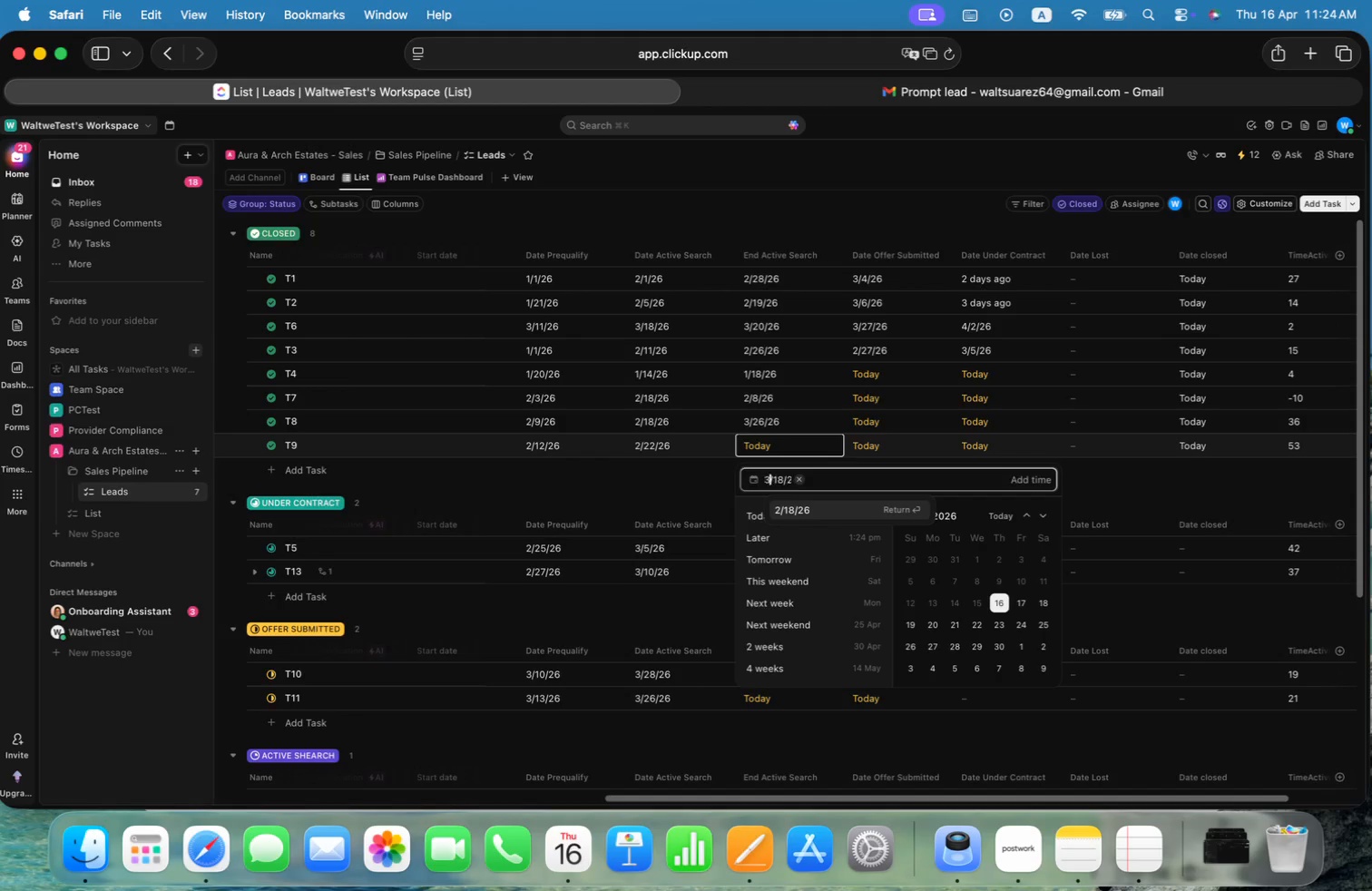 
key(Backspace)
 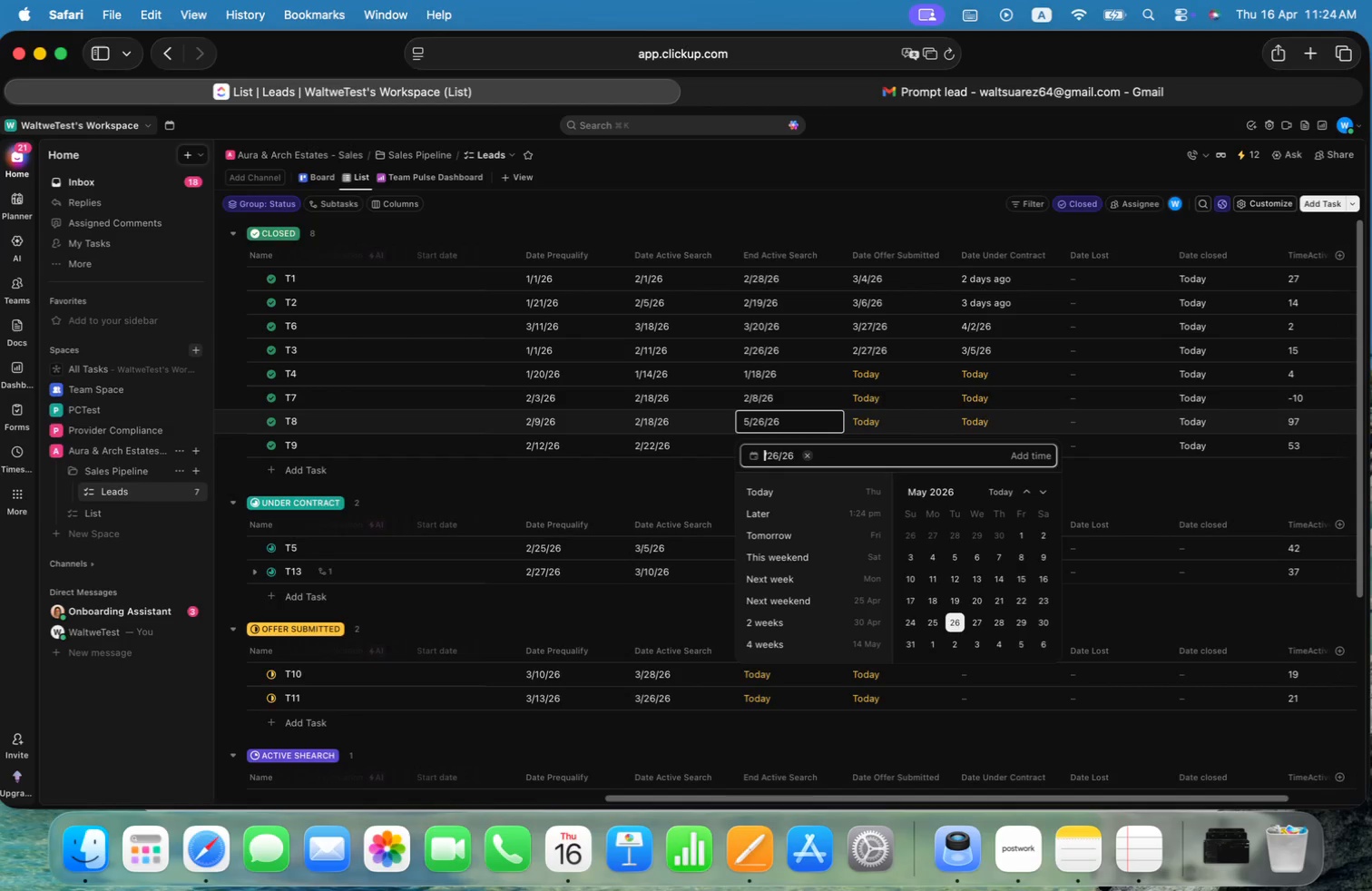 
key(3)
 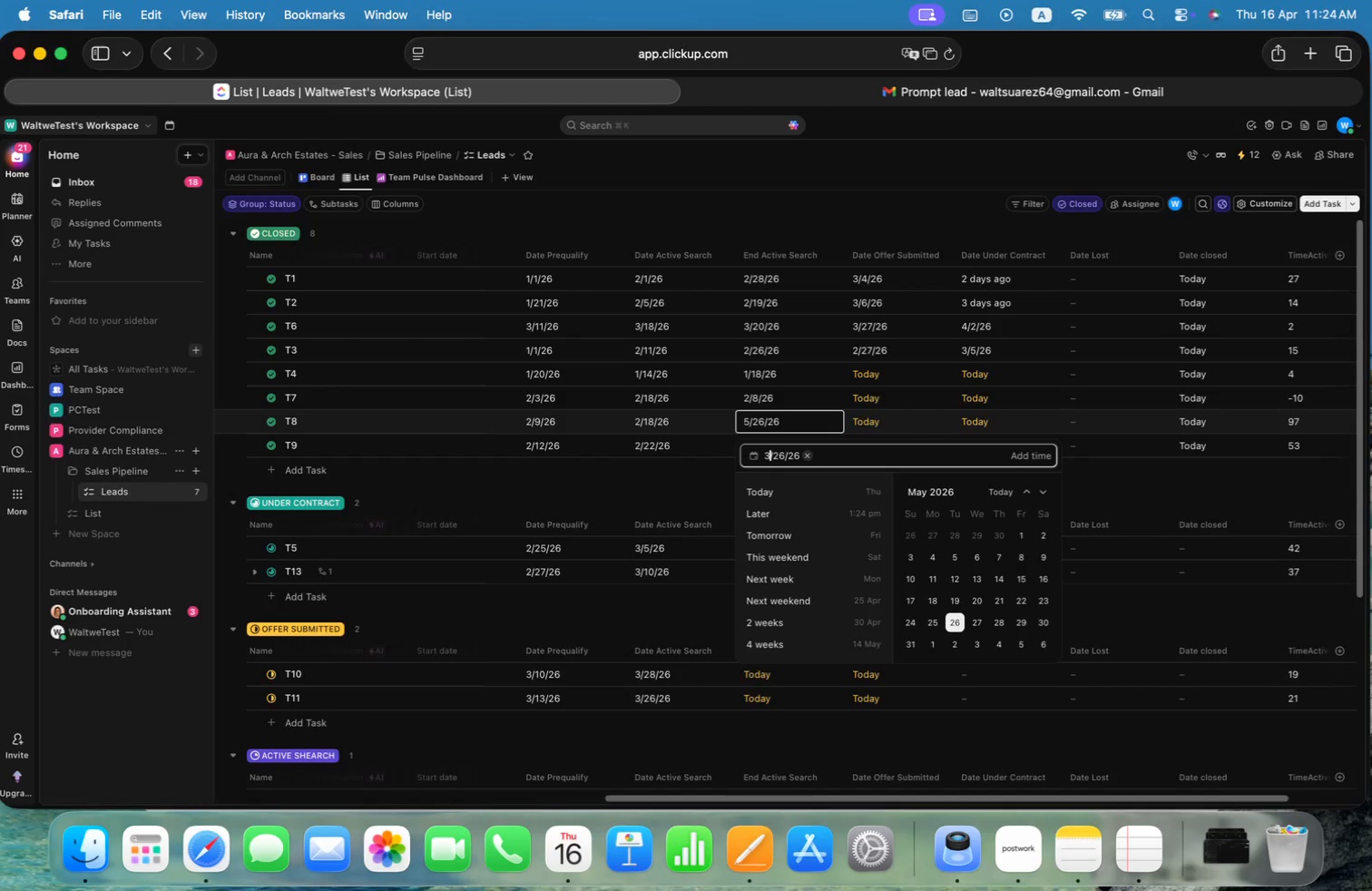 
key(Enter)
 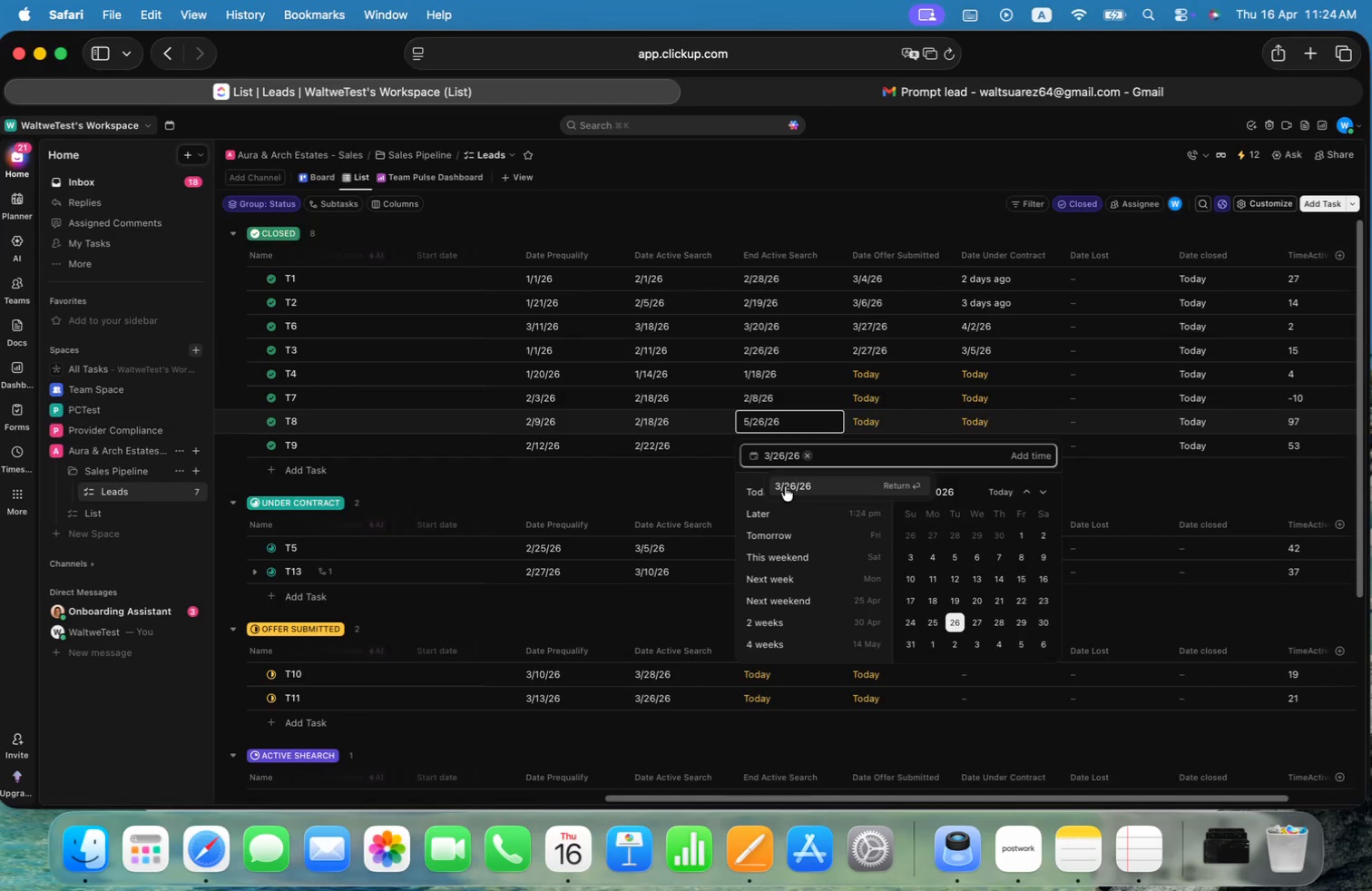 
double_click([677, 486])
 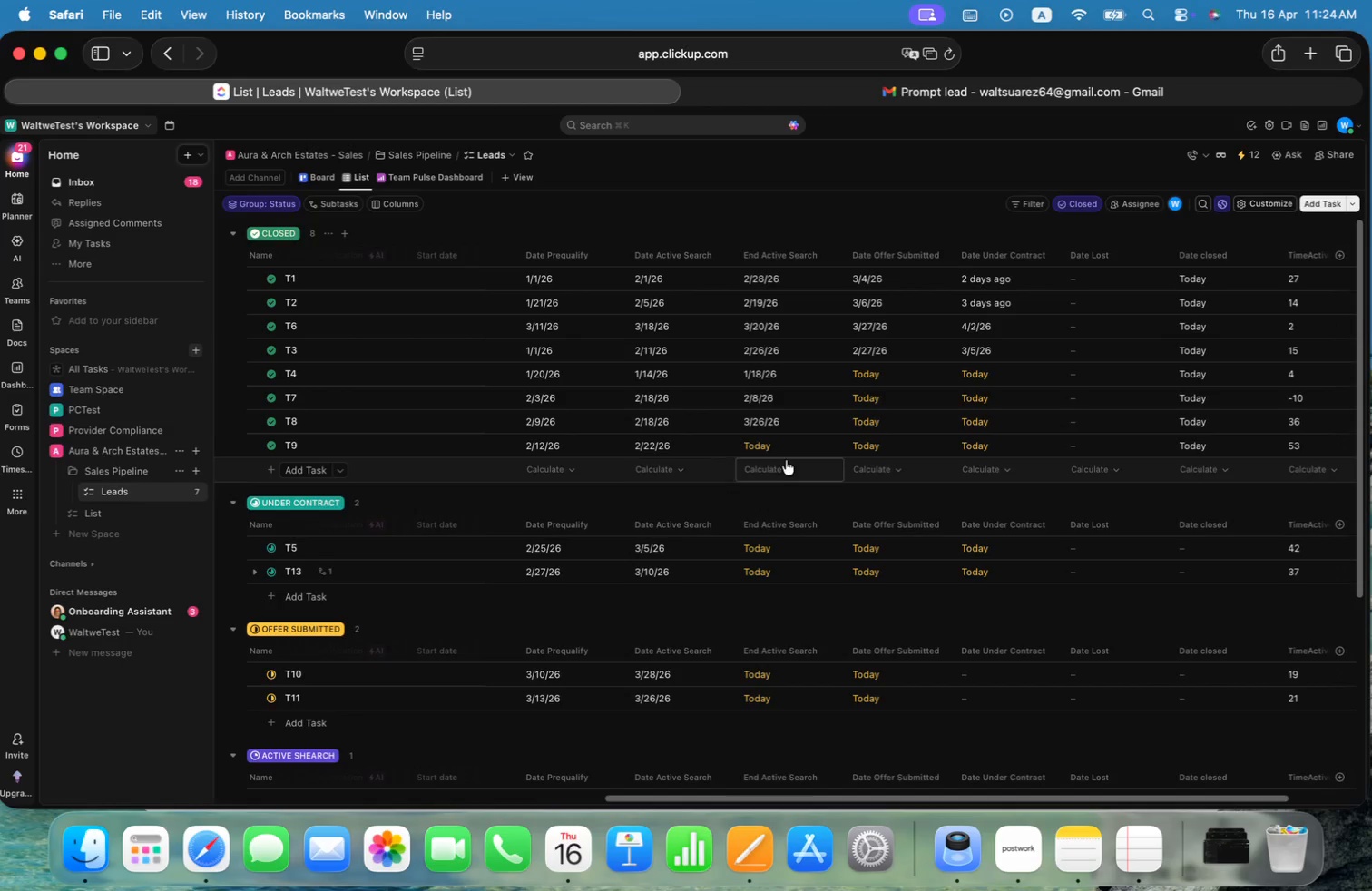 
left_click([771, 447])
 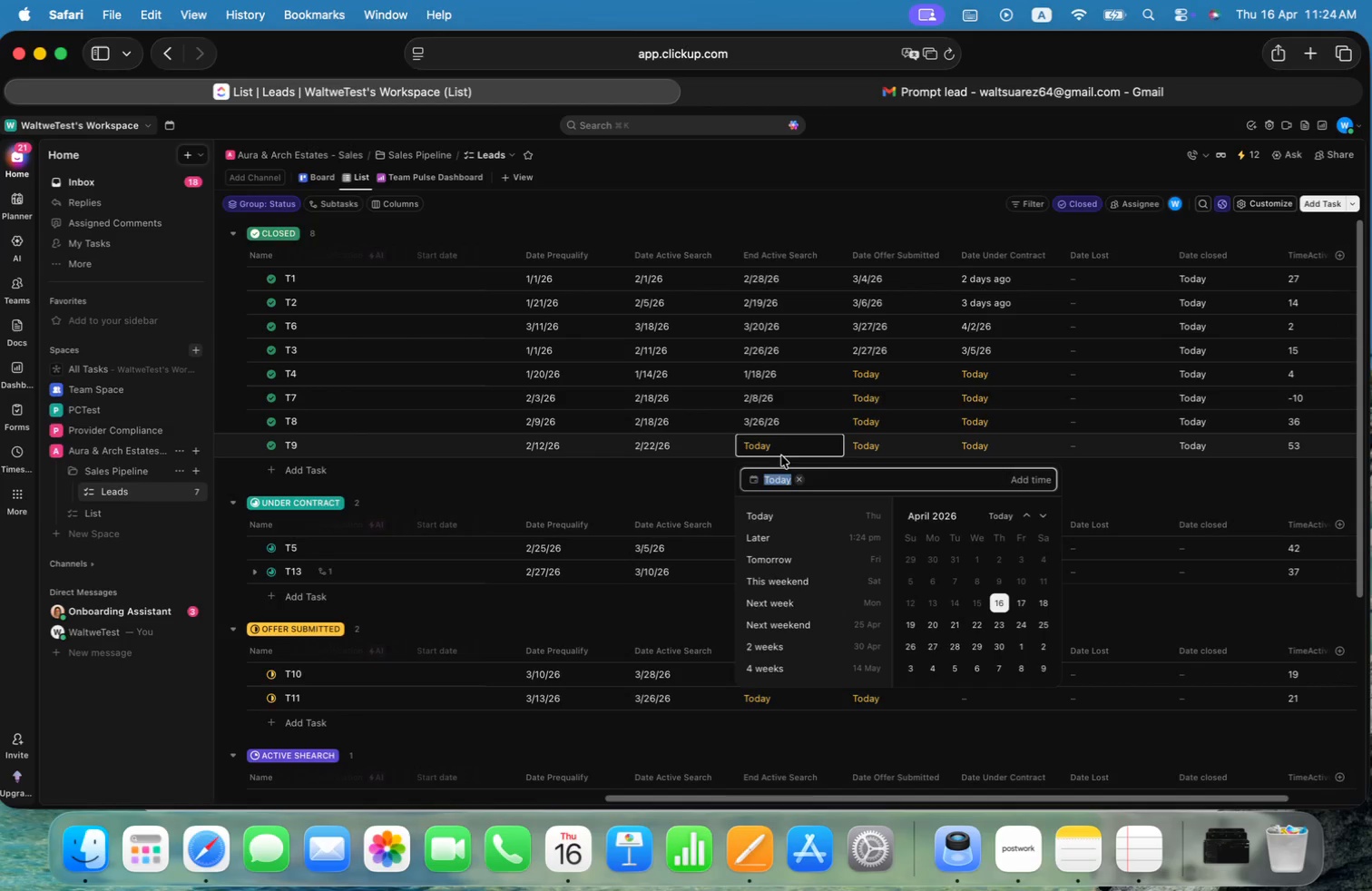 
key(Meta+CommandLeft)
 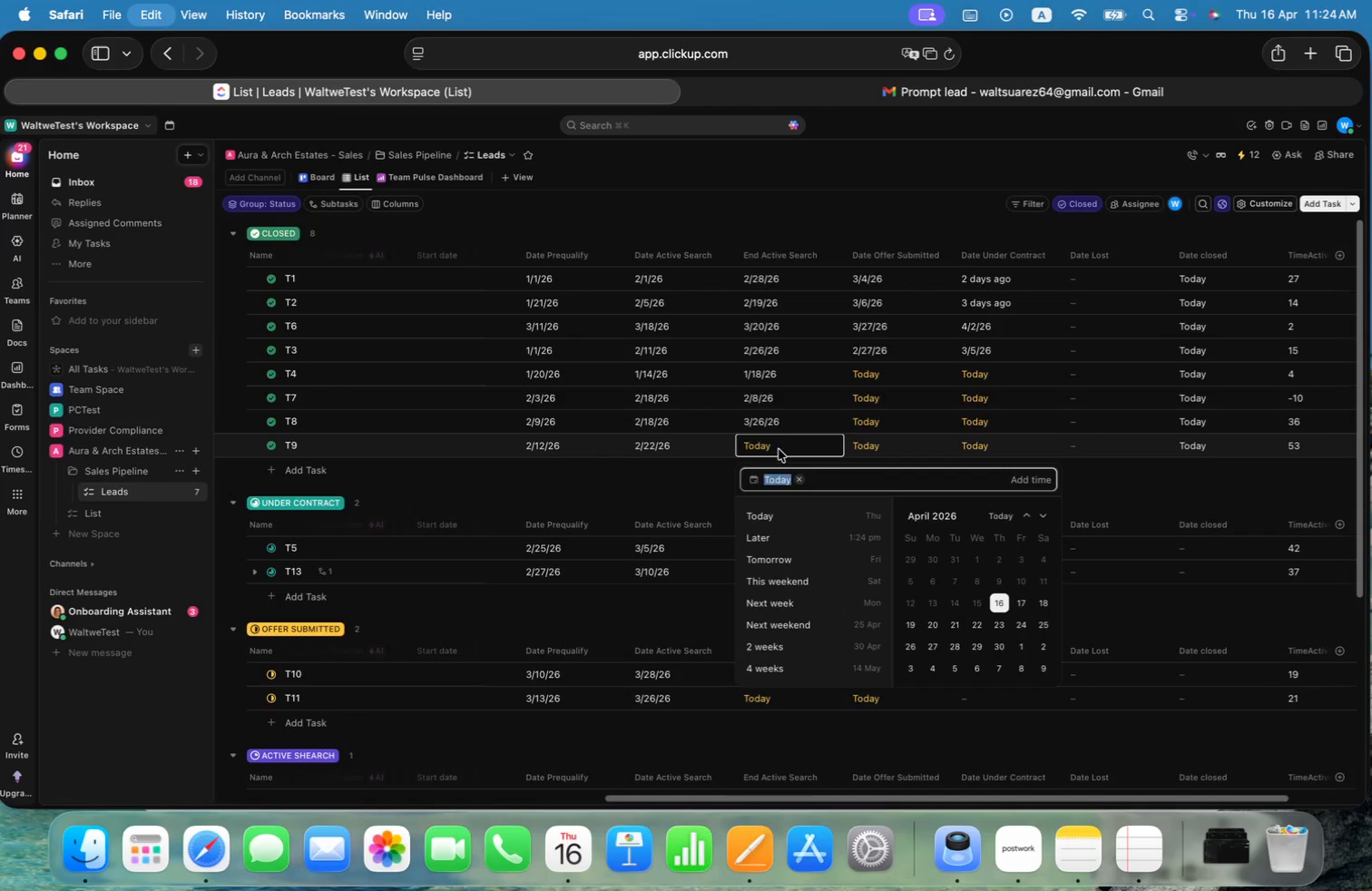 
key(Meta+V)
 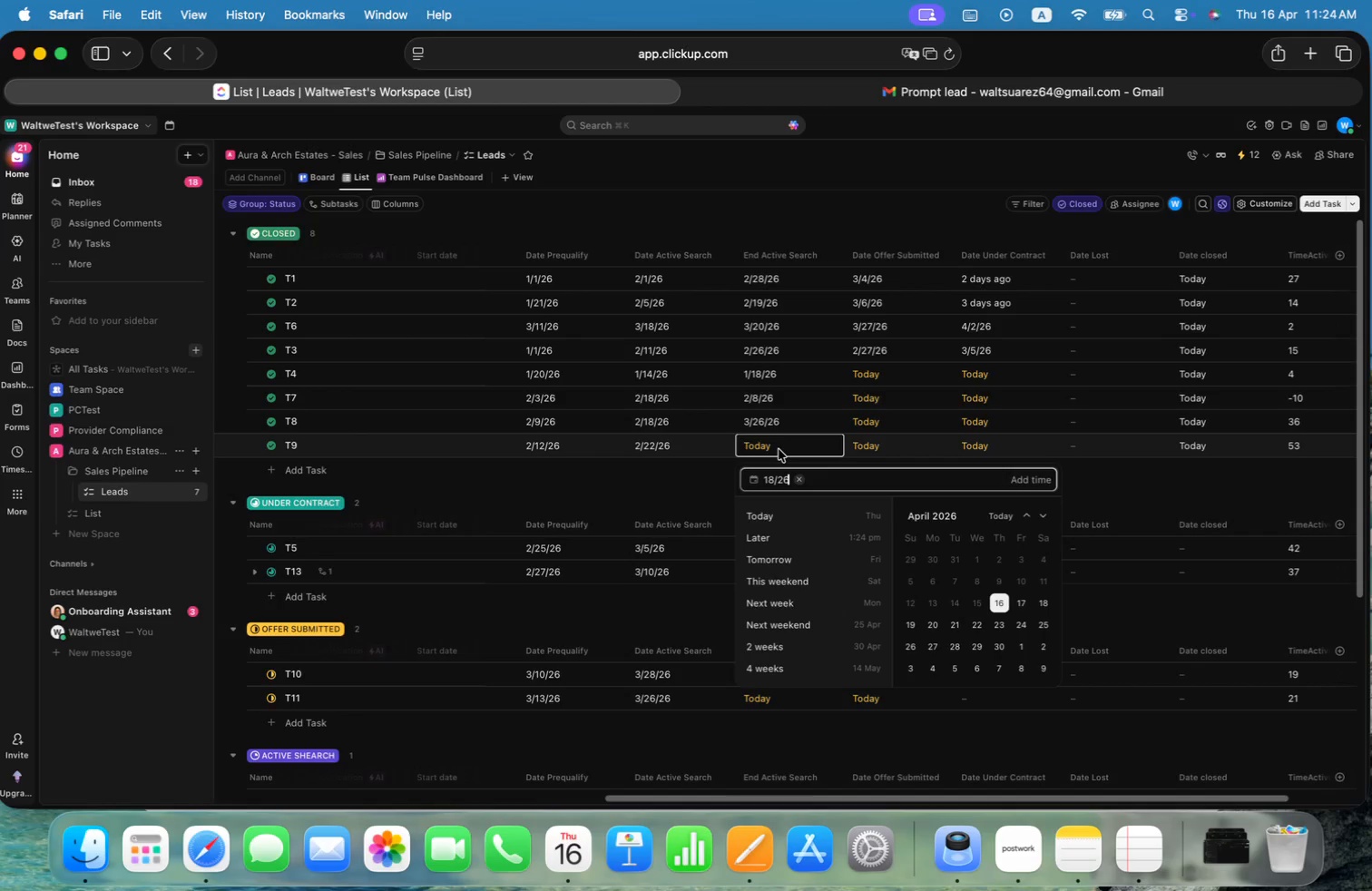 
key(Alt+ArrowLeft)
 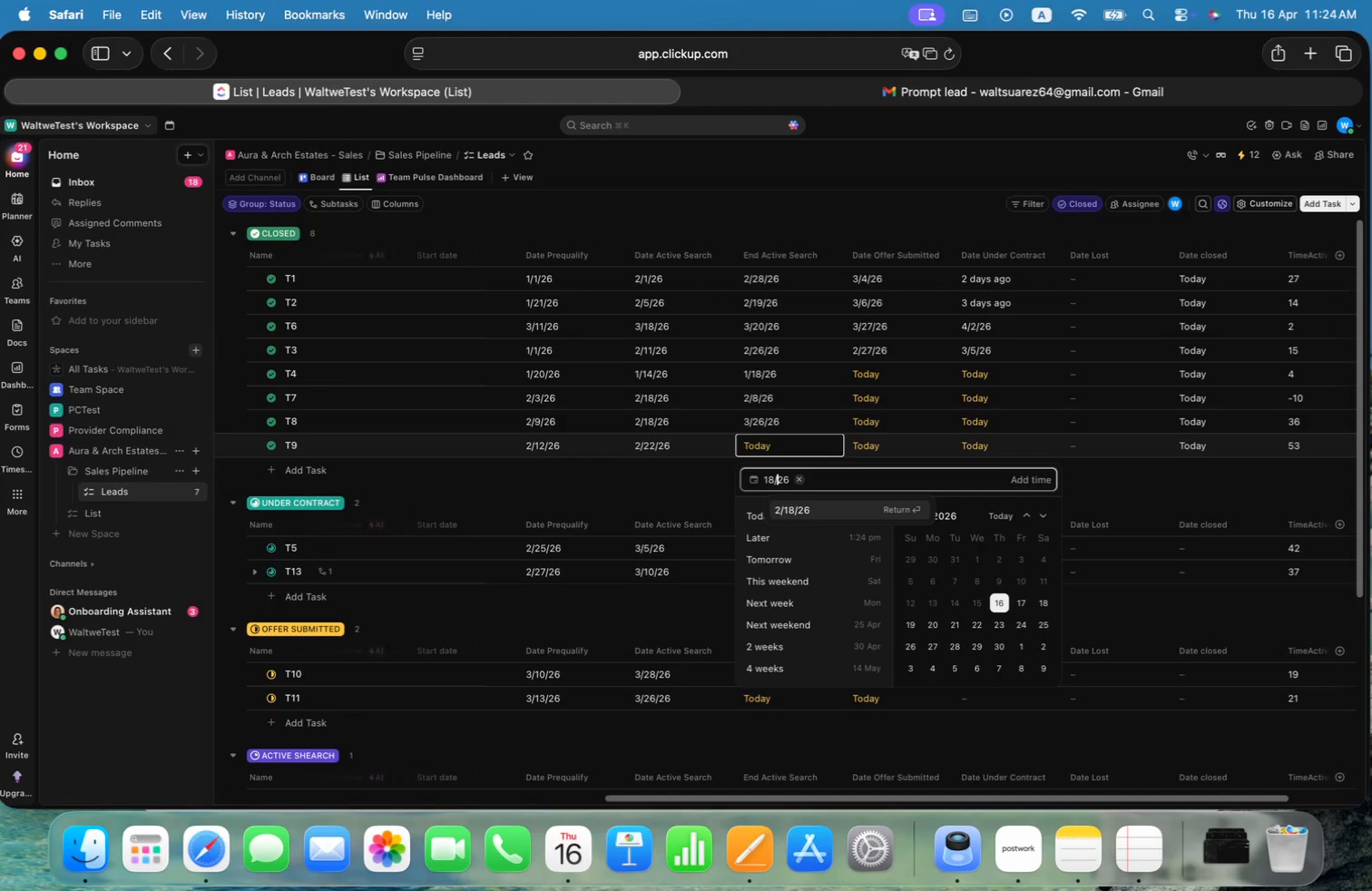 
key(Alt+ArrowLeft)
 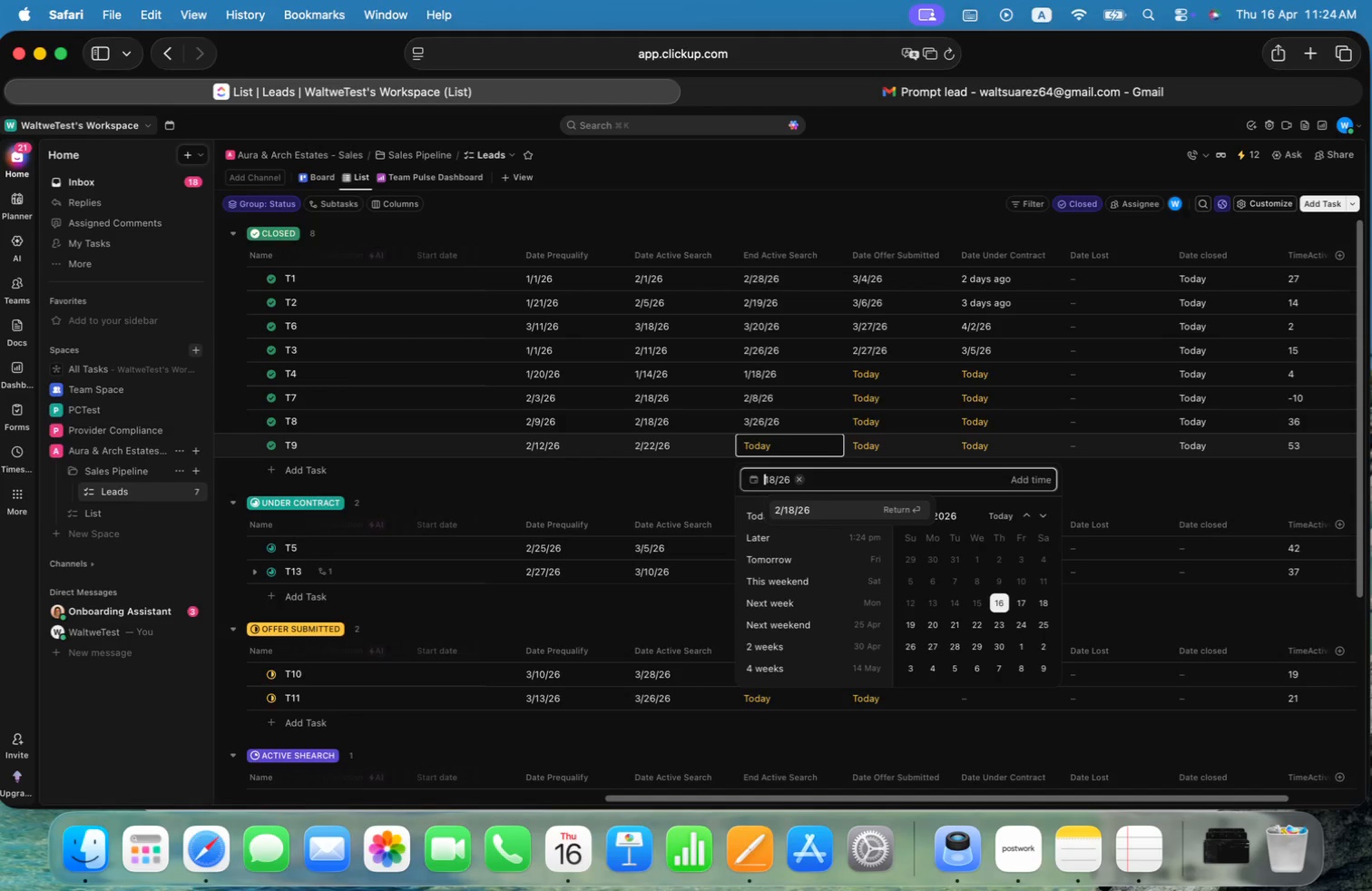 
key(Alt+ArrowLeft)
 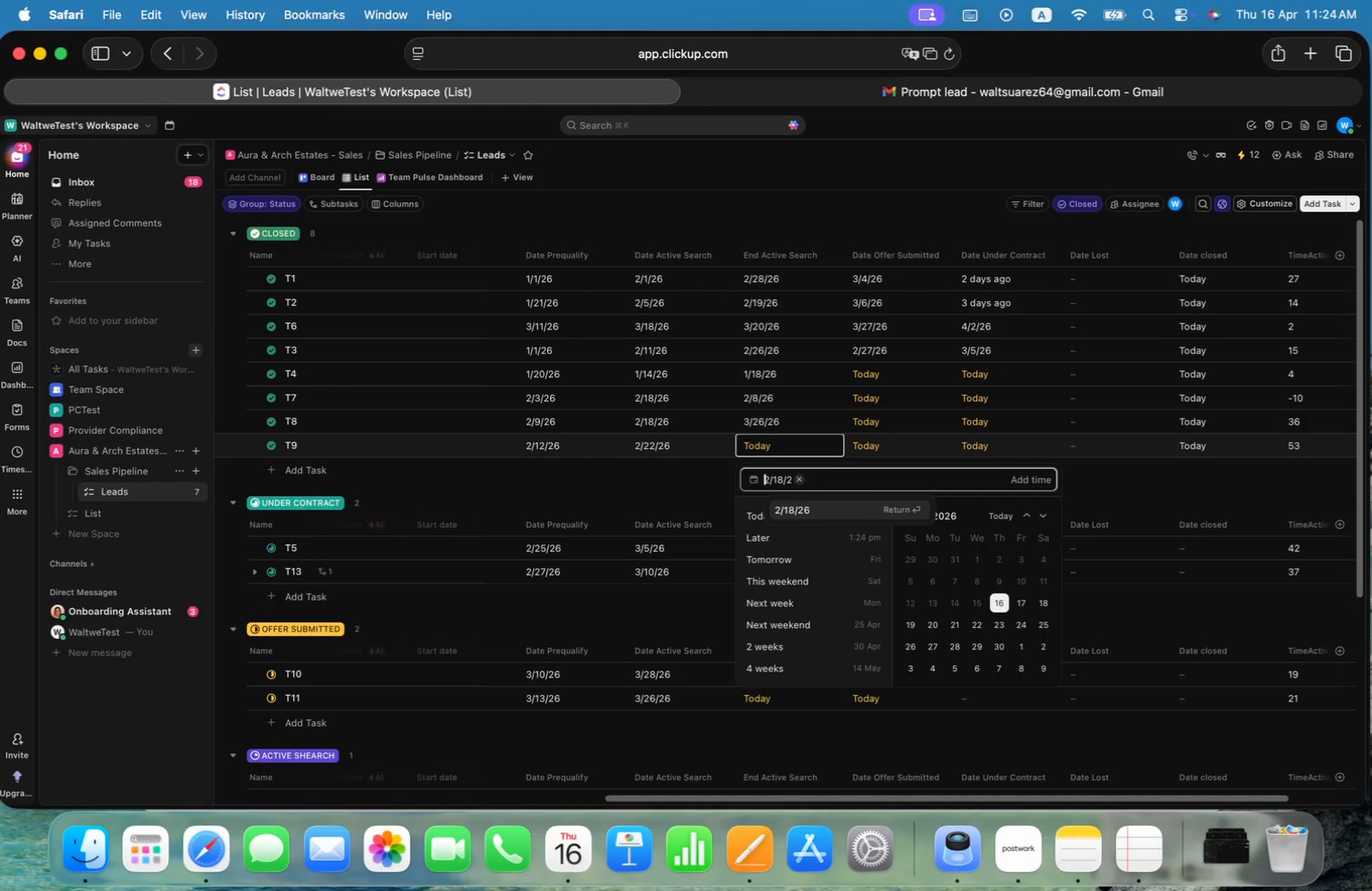 
hold_key(key=ArrowRight, duration=0.89)
 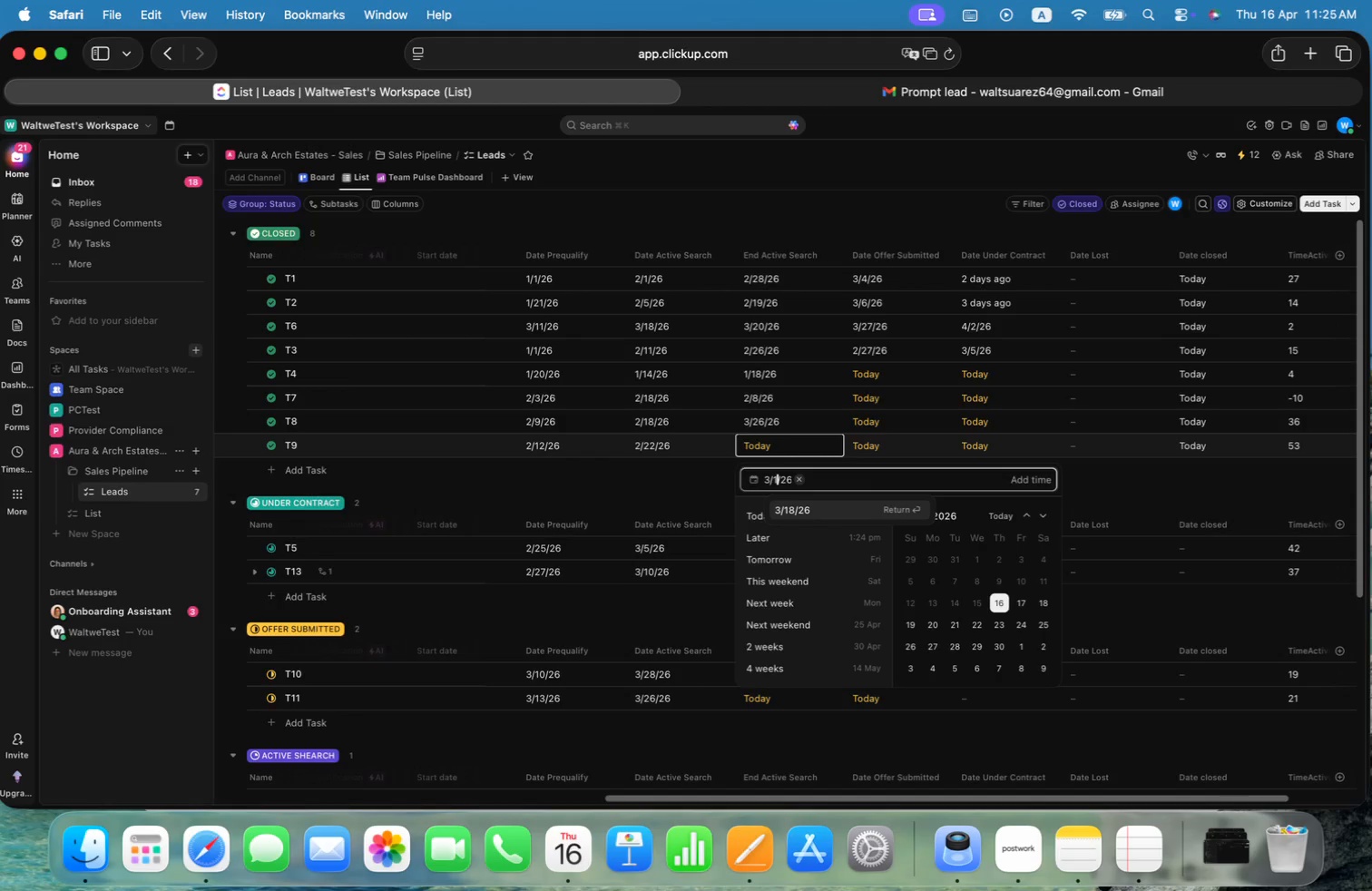 
key(Backspace)
 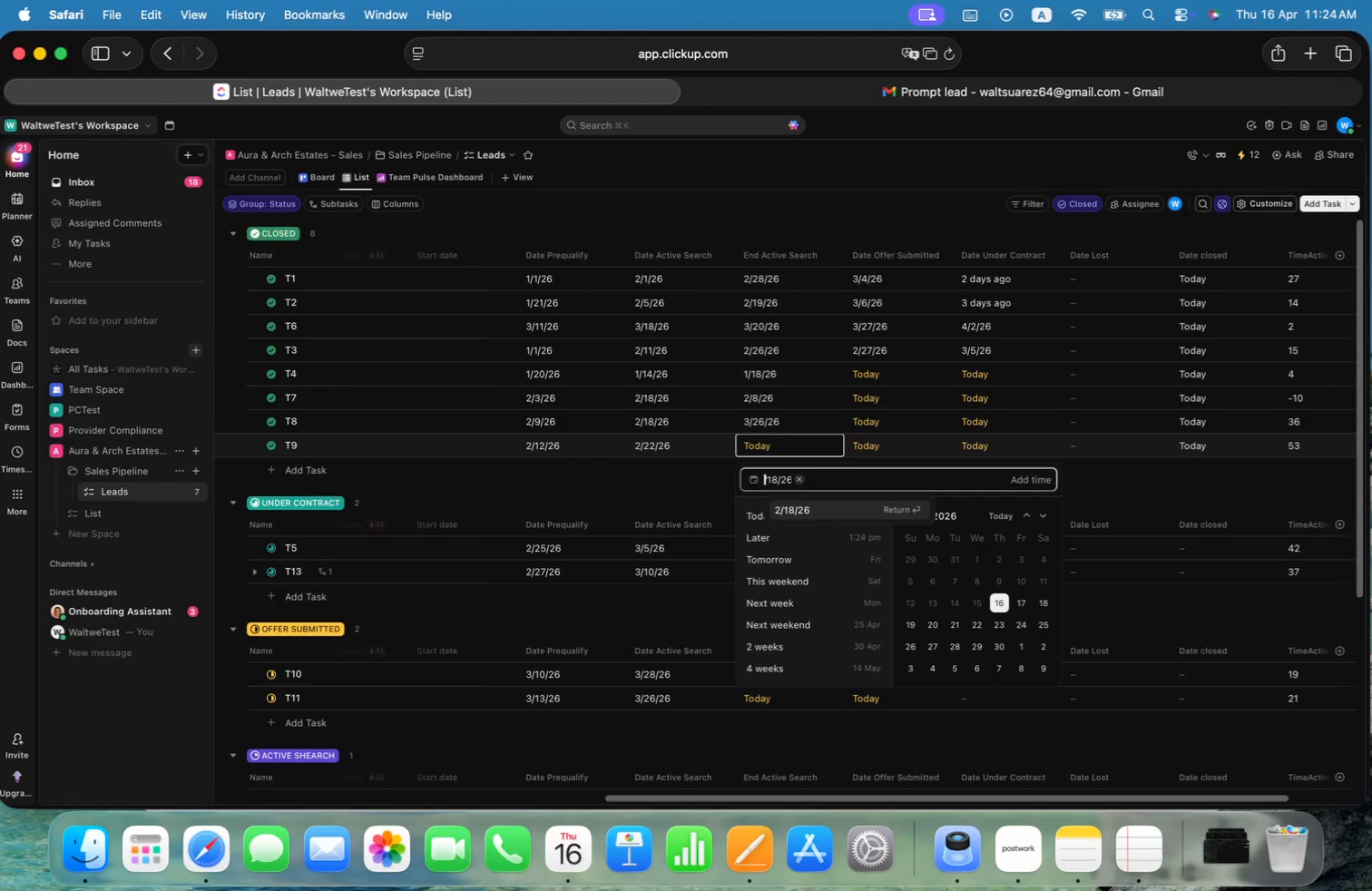 
key(3)
 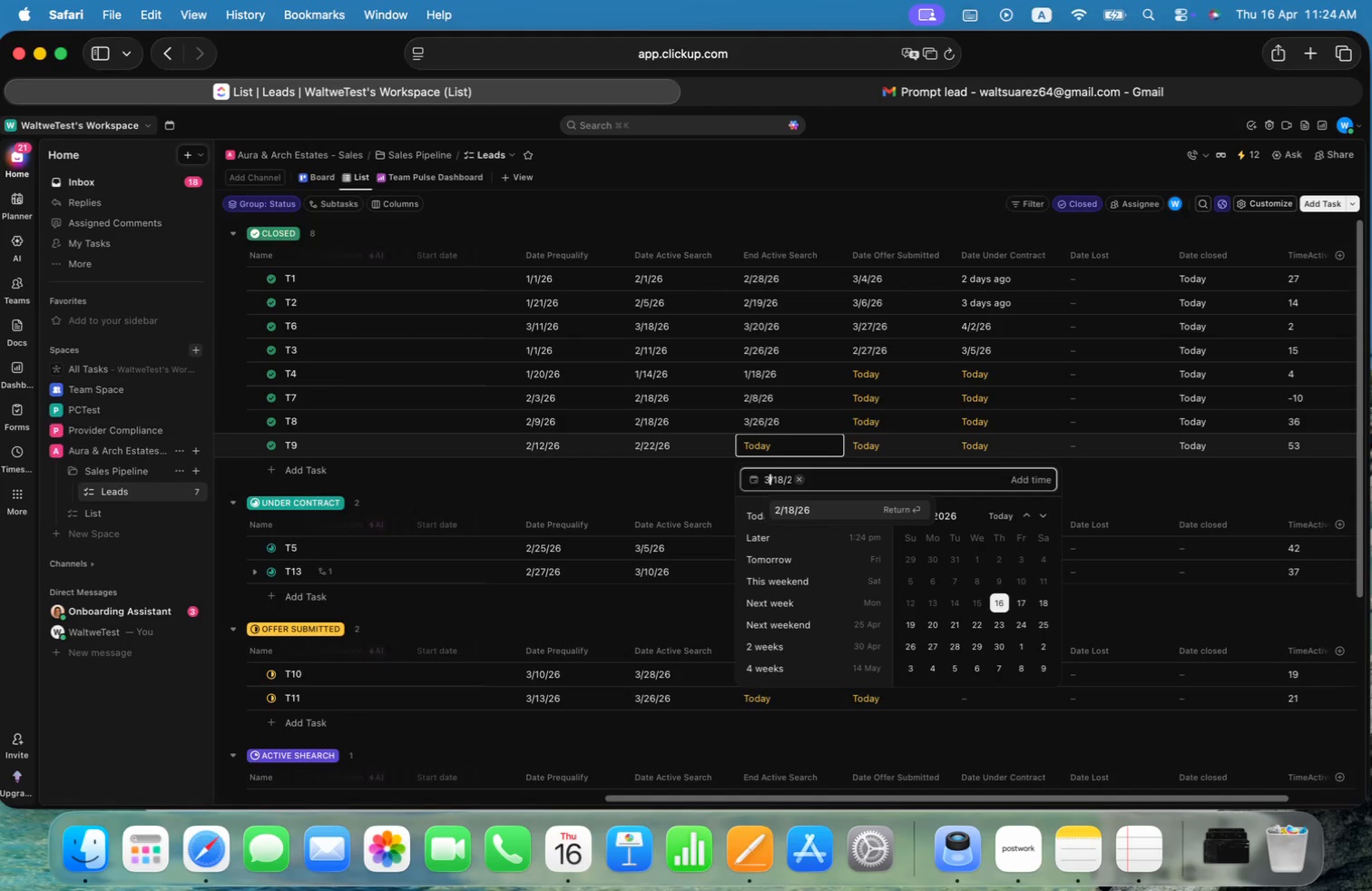 
key(Alt+OptionLeft)
 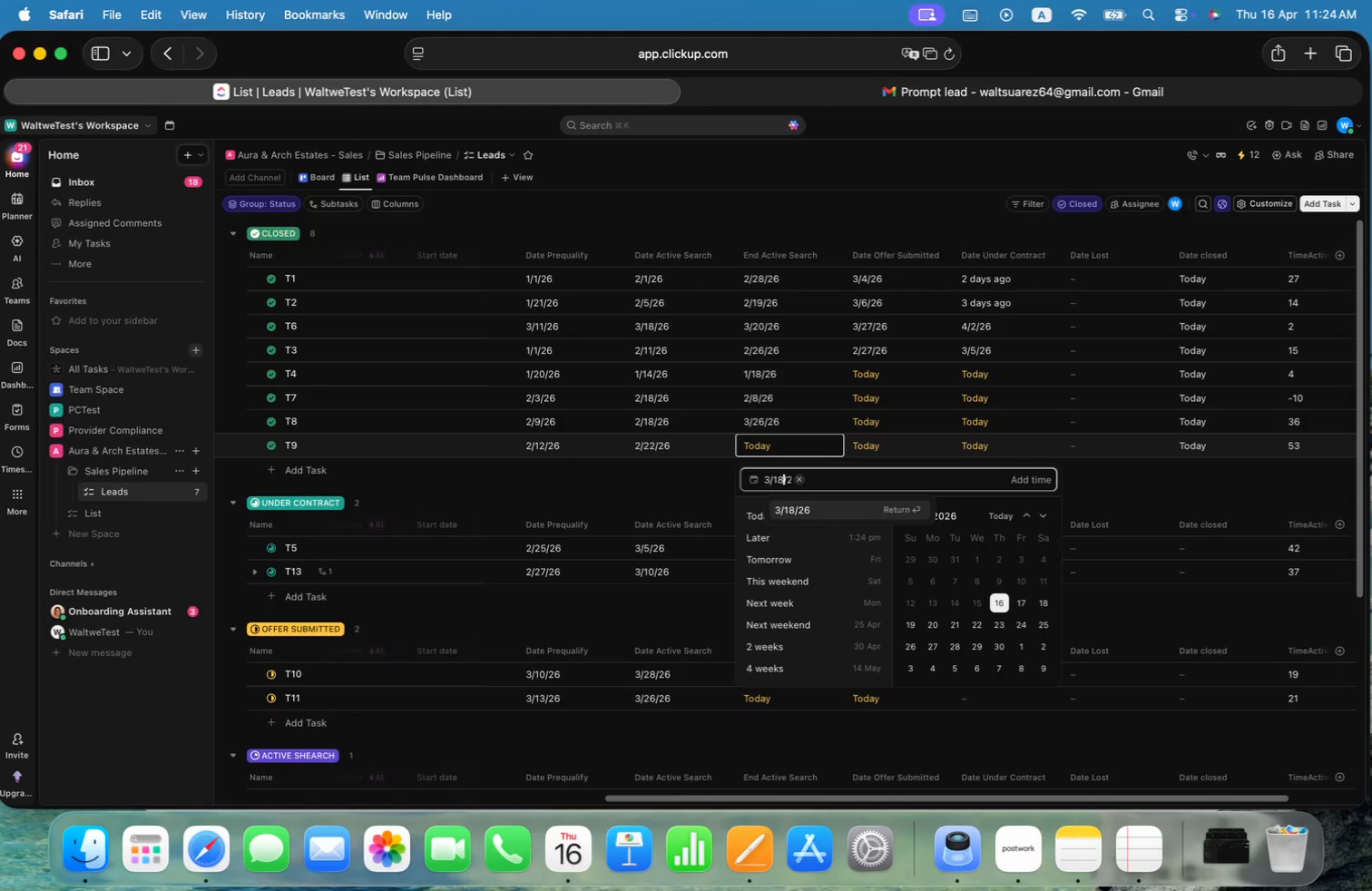 
key(Backspace)
key(Backspace)
type(06)
 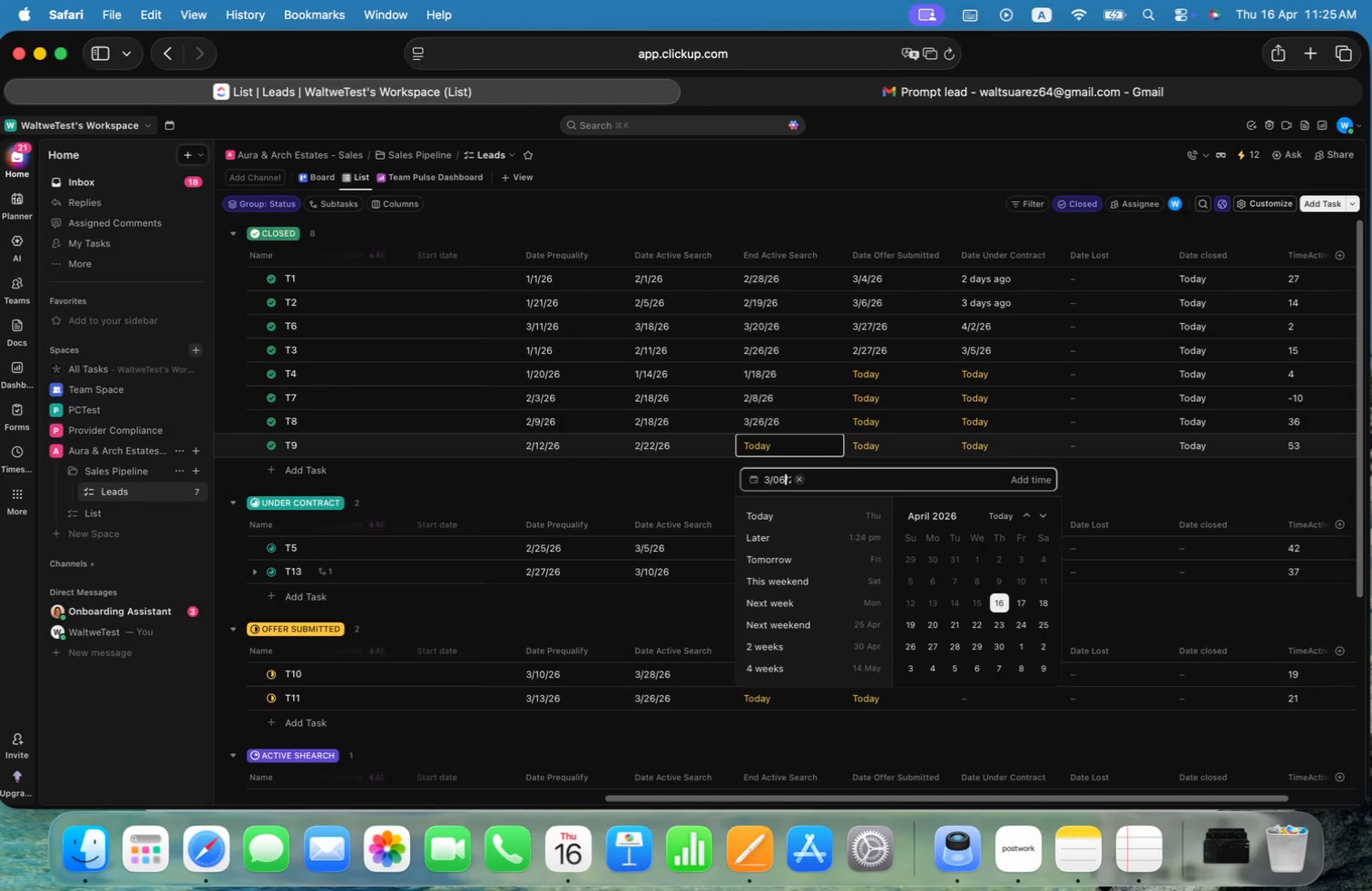 
key(Enter)
 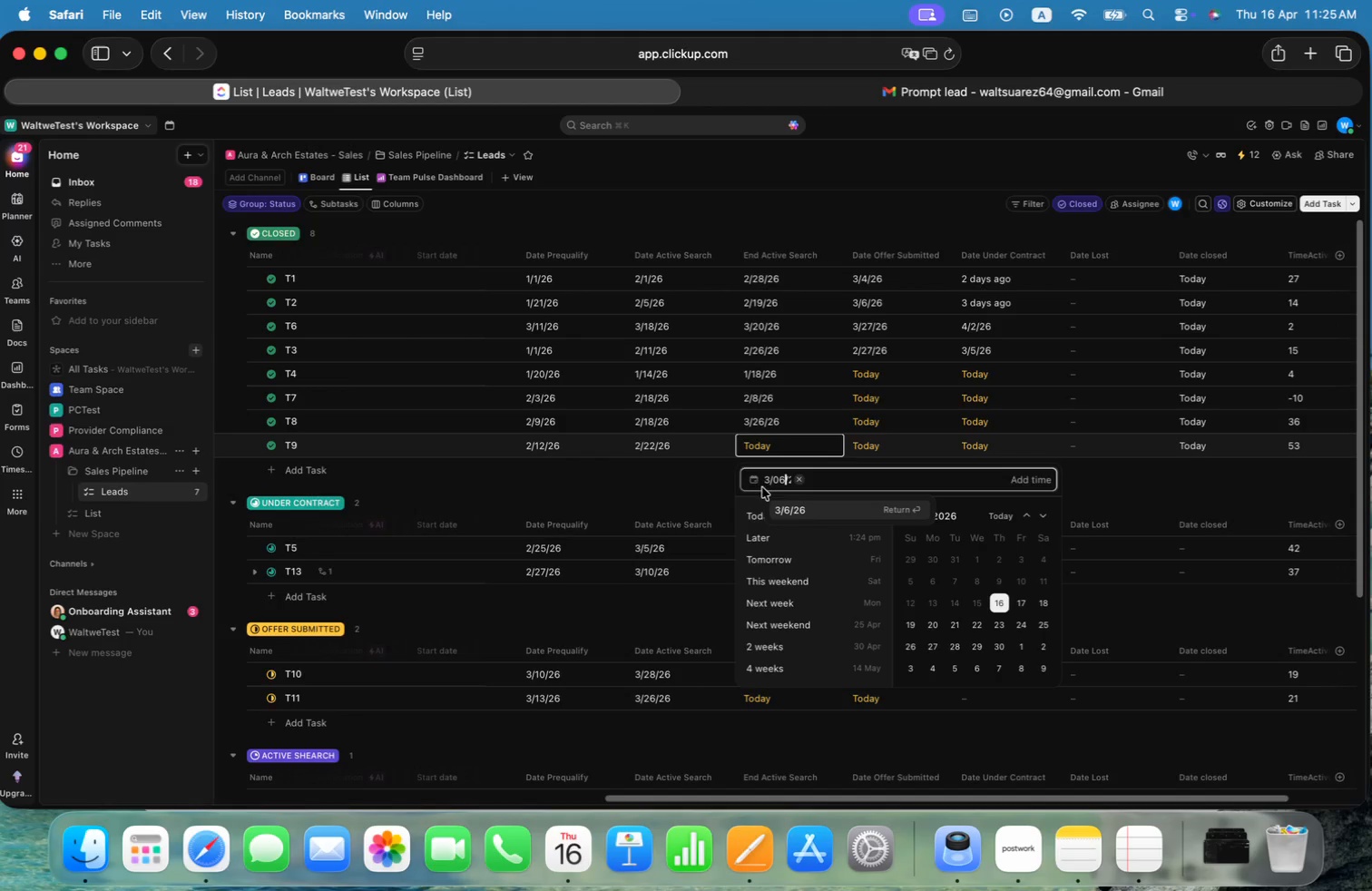 
left_click([795, 511])
 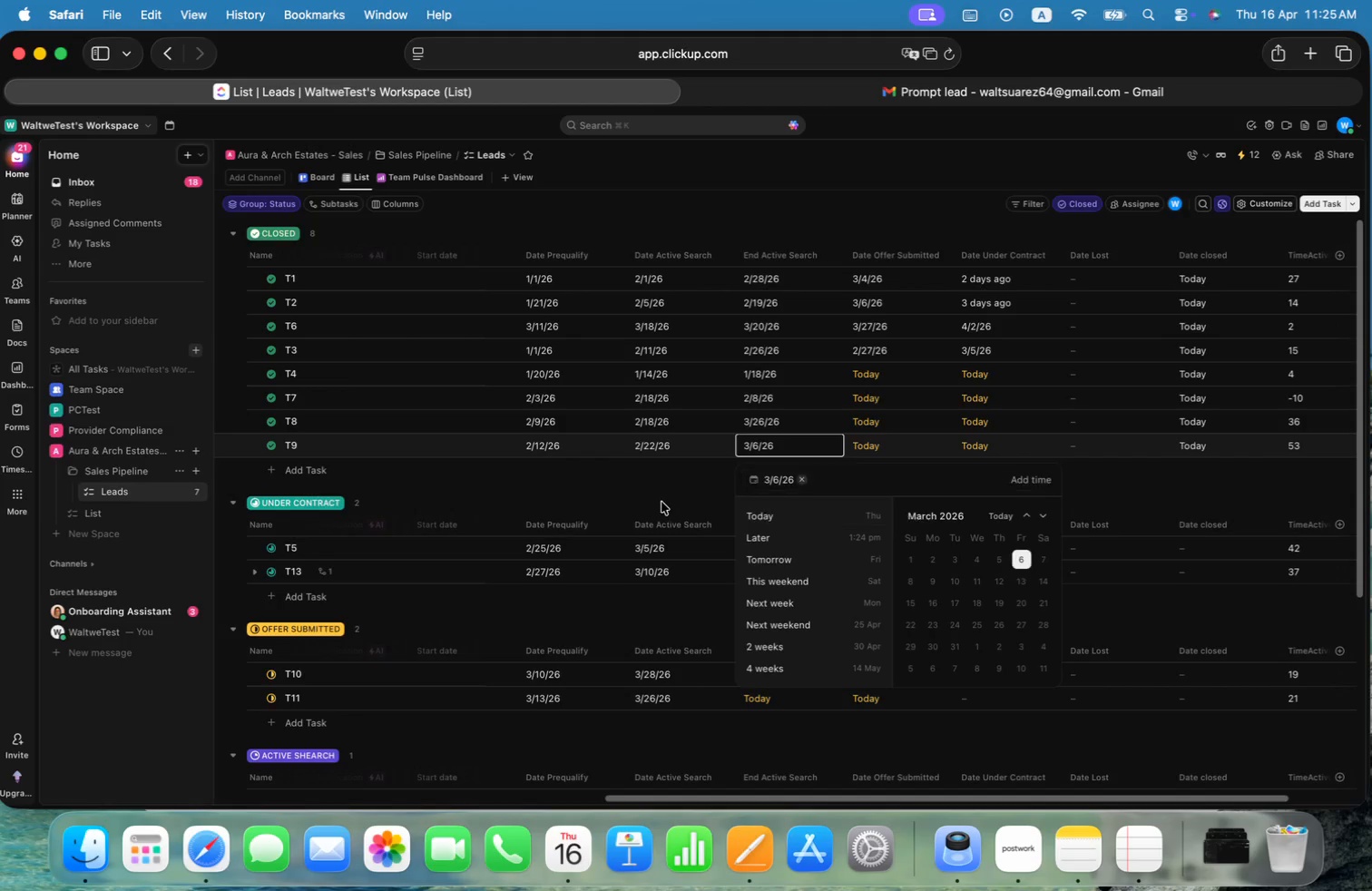 
left_click([661, 501])
 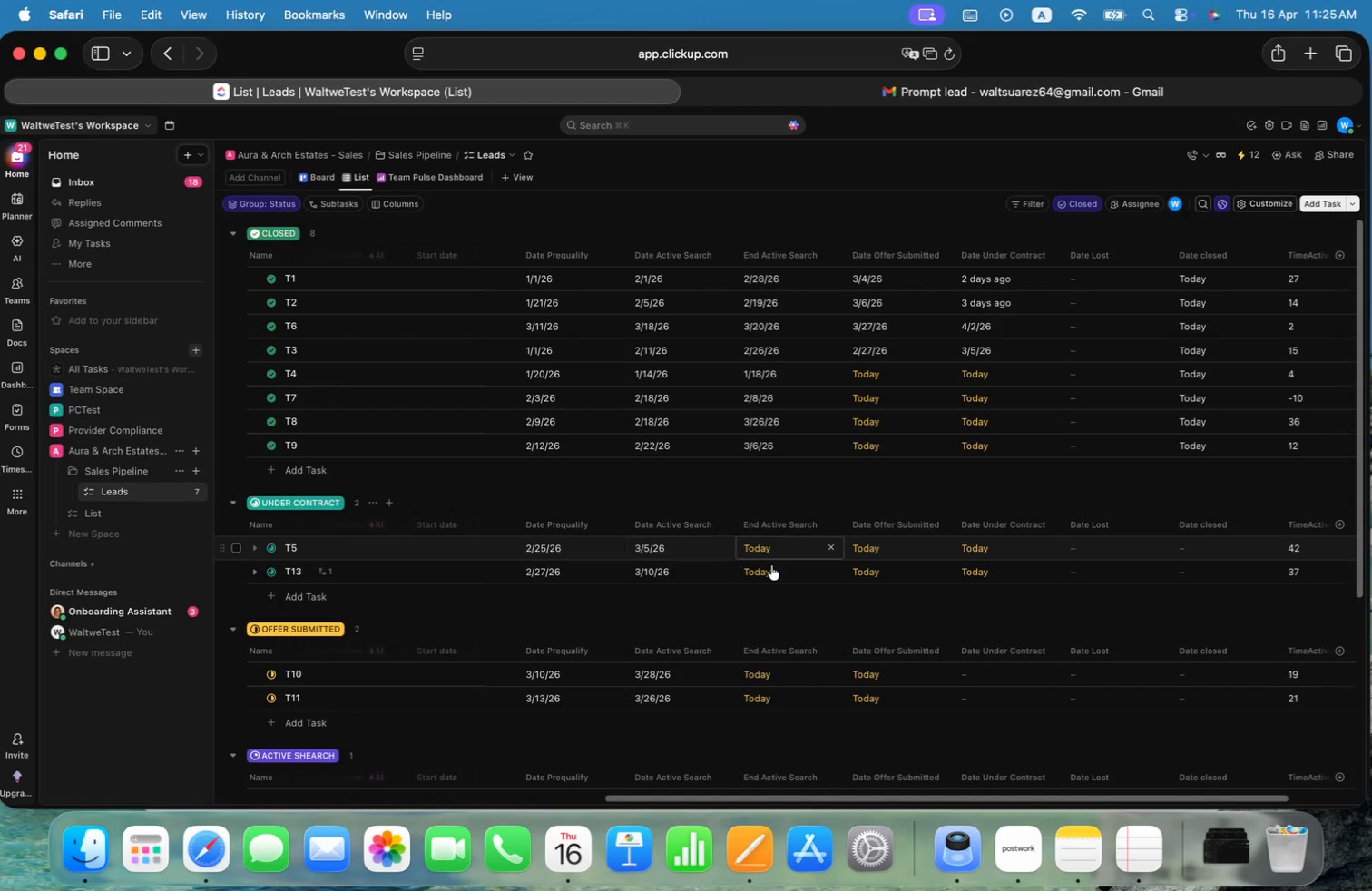 
left_click([779, 538])
 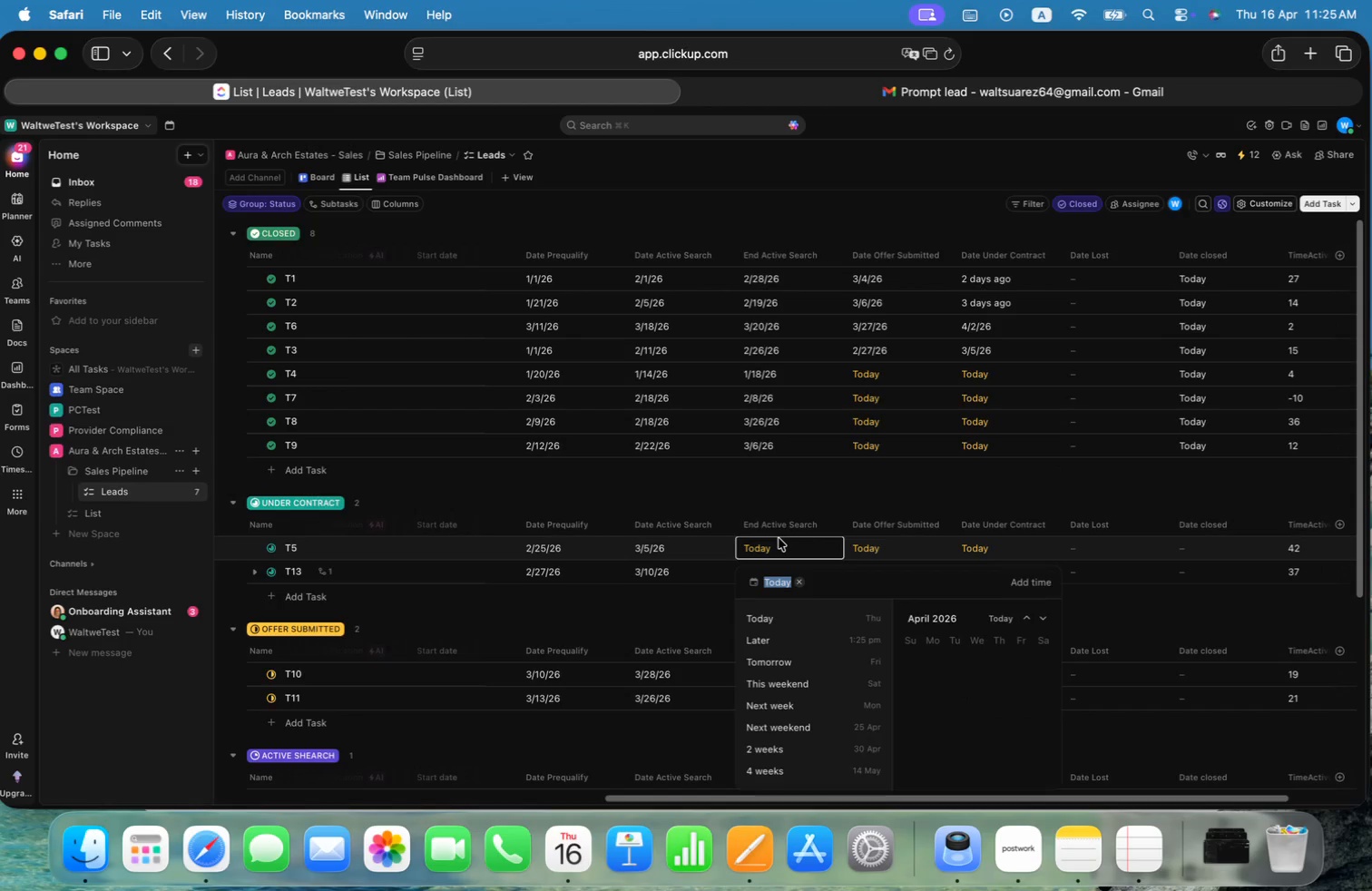 
key(Meta+V)
 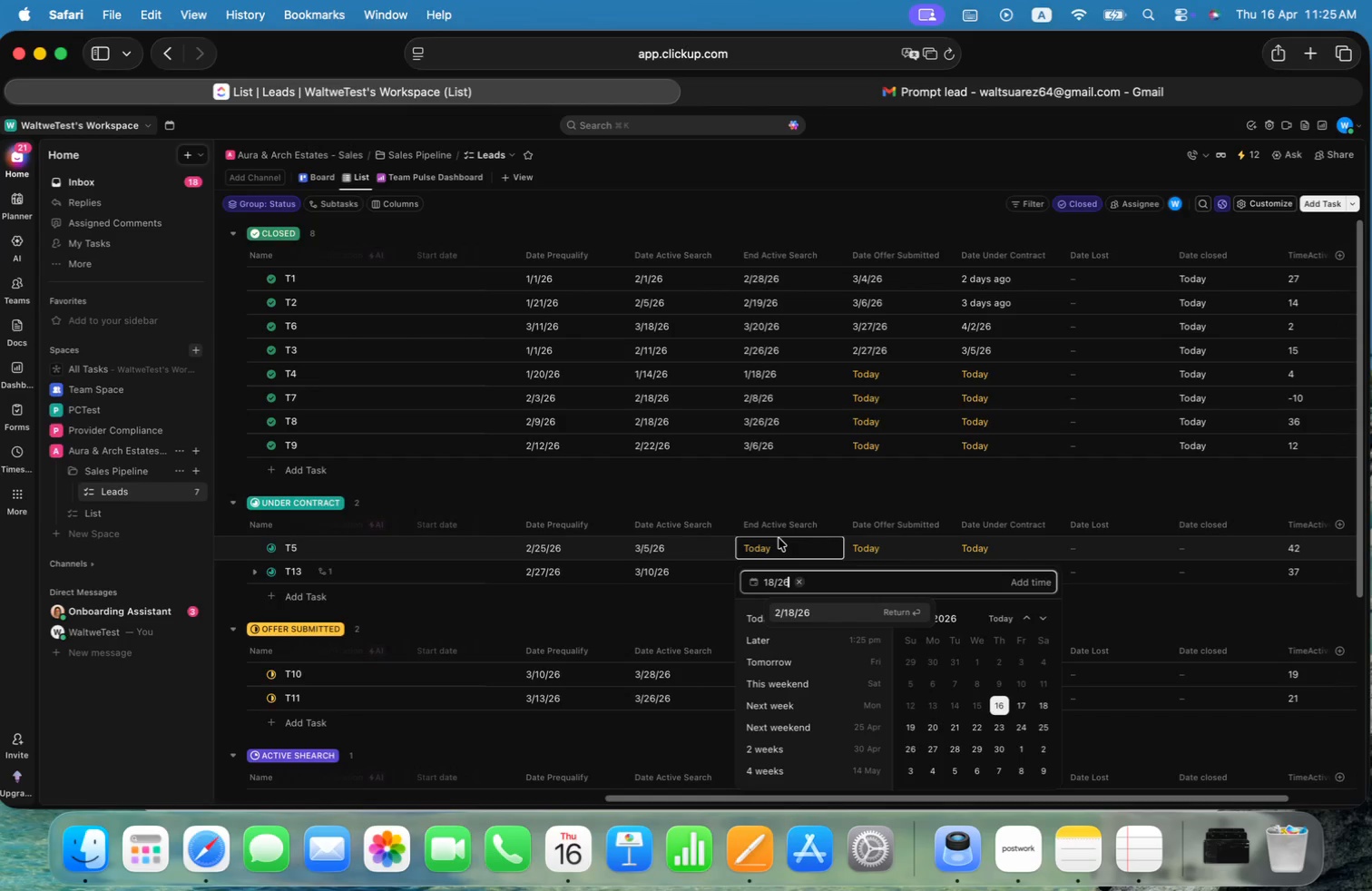 
key(Alt+ArrowLeft)
 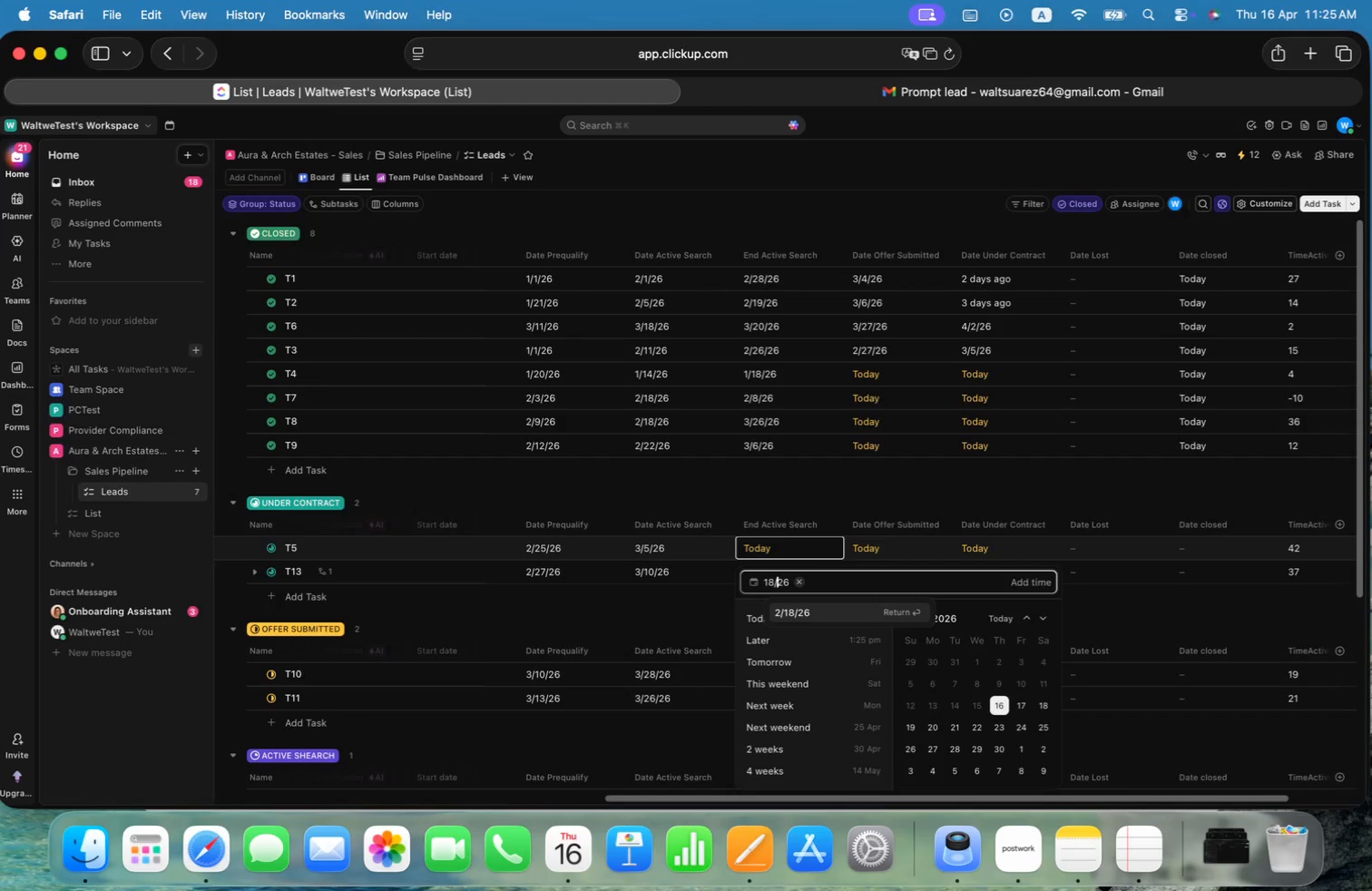 
key(Alt+ArrowLeft)
 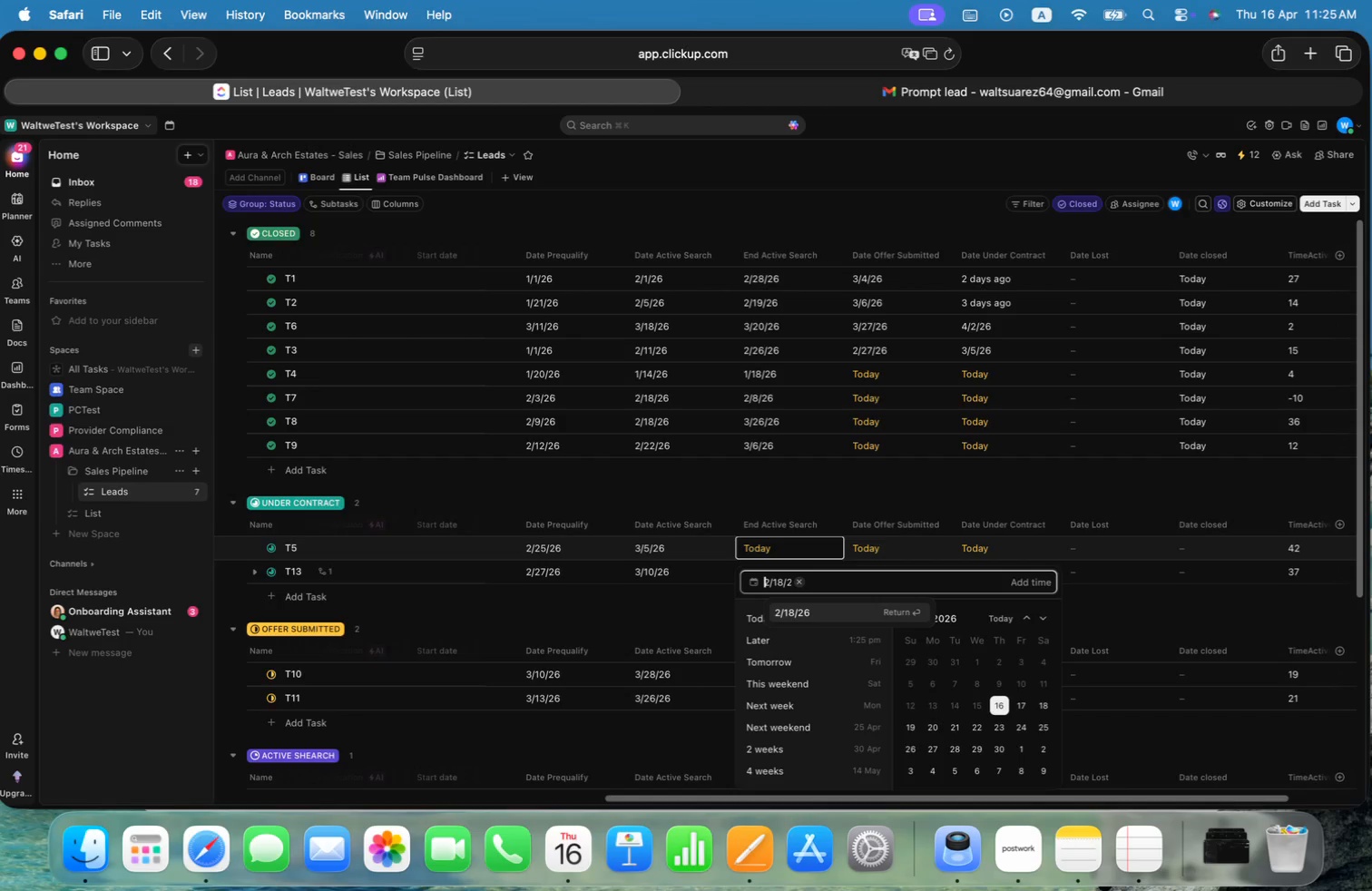 
key(Alt+ArrowLeft)
 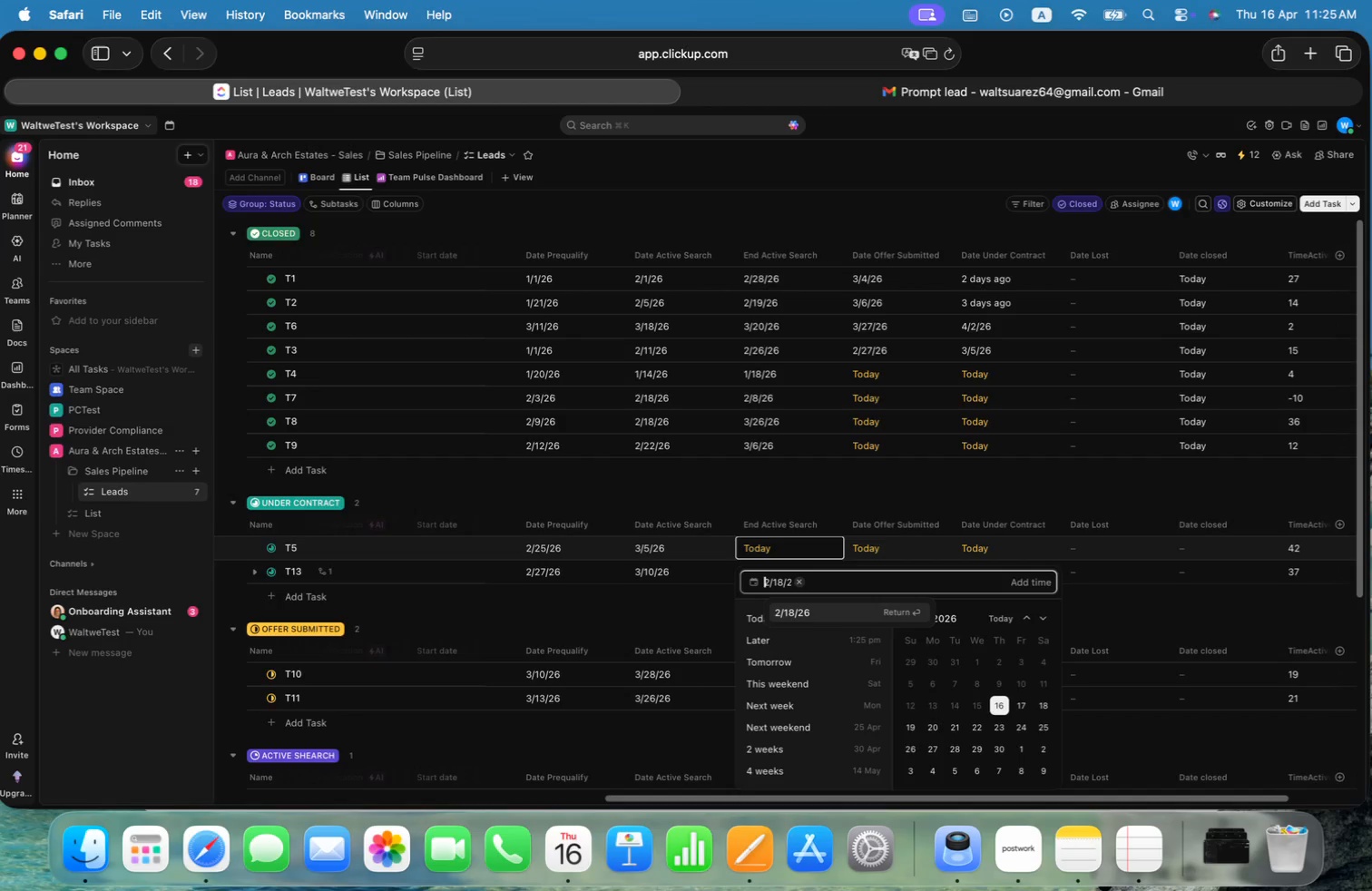 
key(Alt+ArrowLeft)
 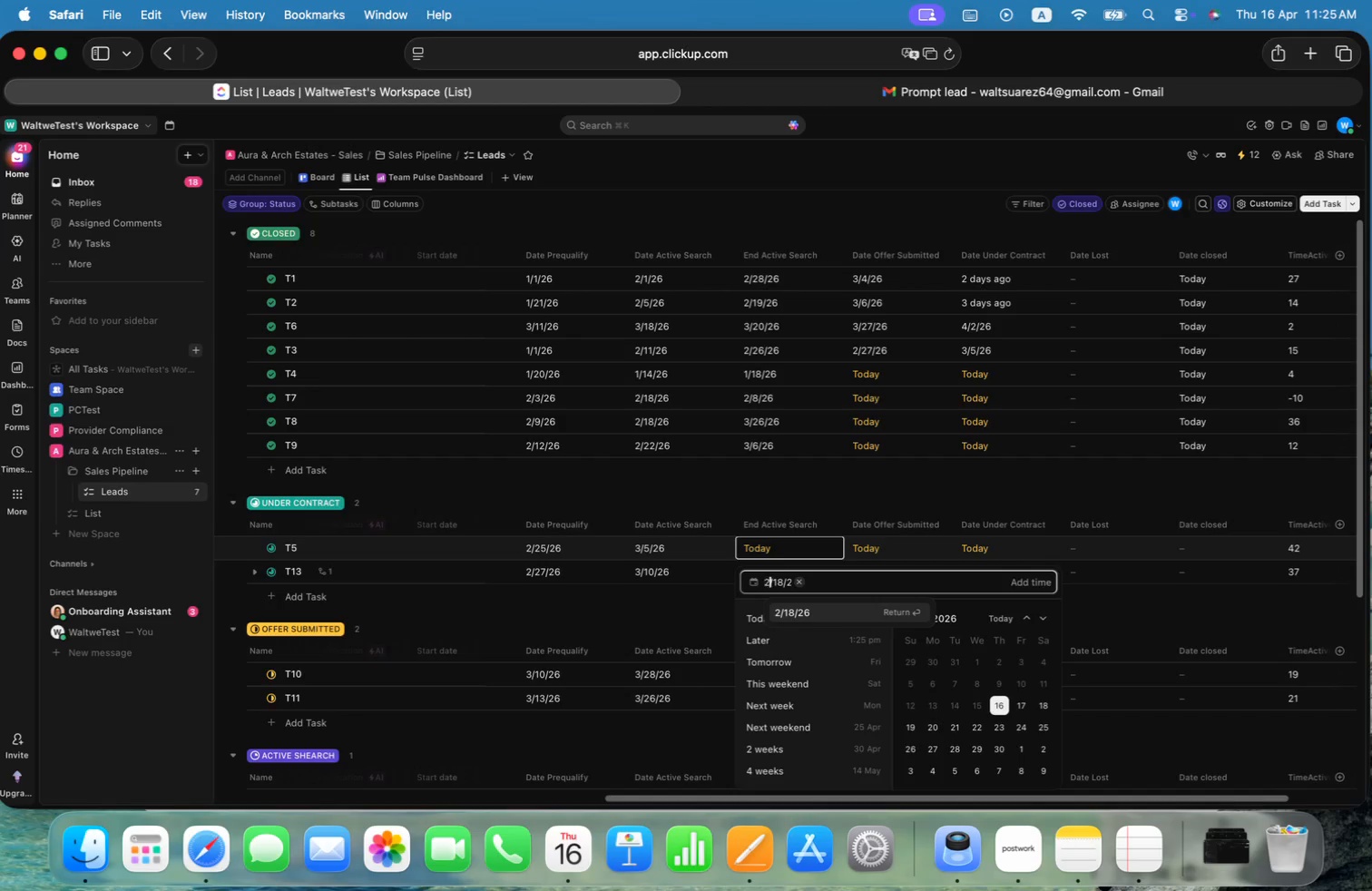 
hold_key(key=ArrowRight, duration=0.97)
 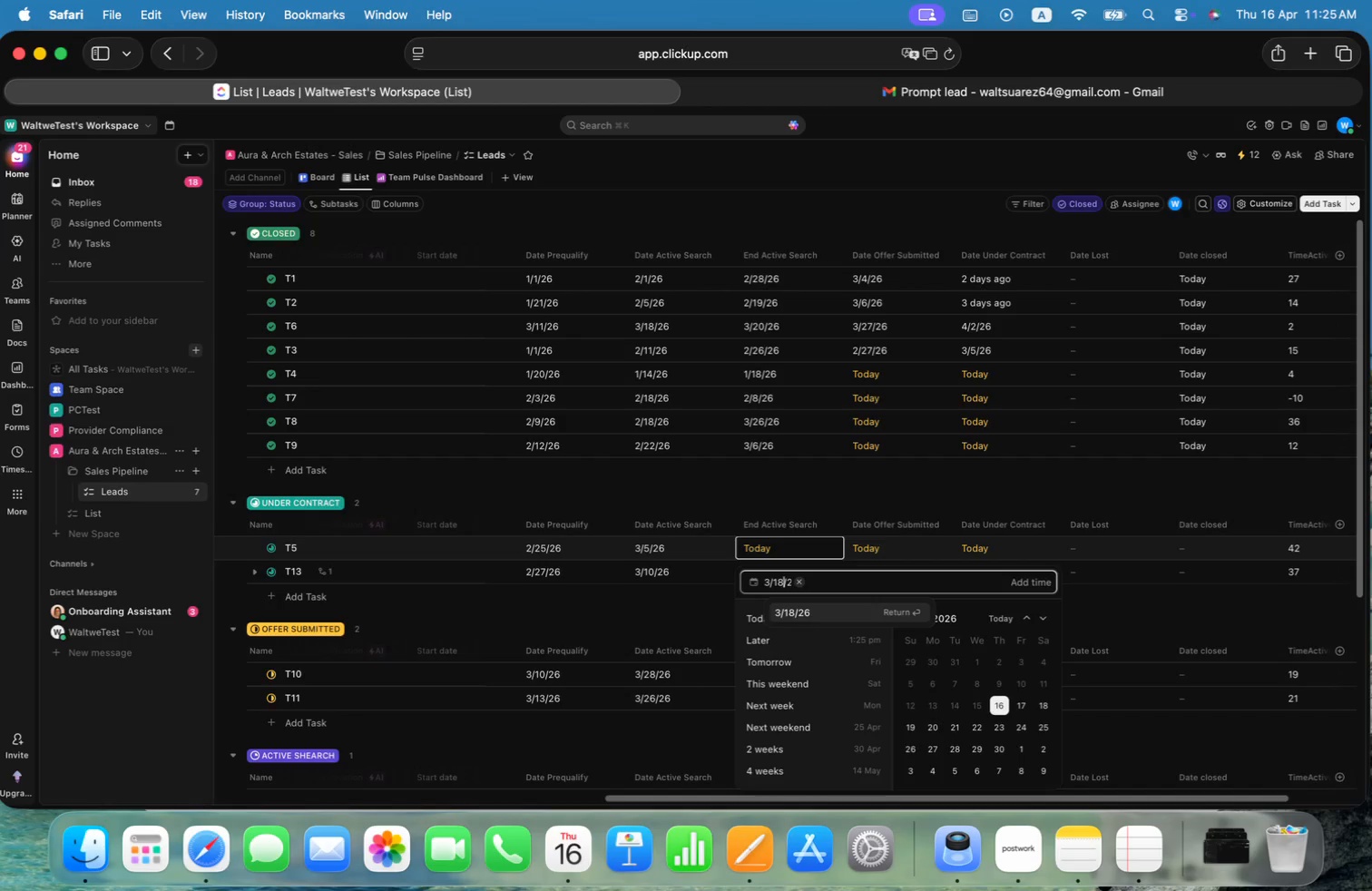 
key(Backspace)
 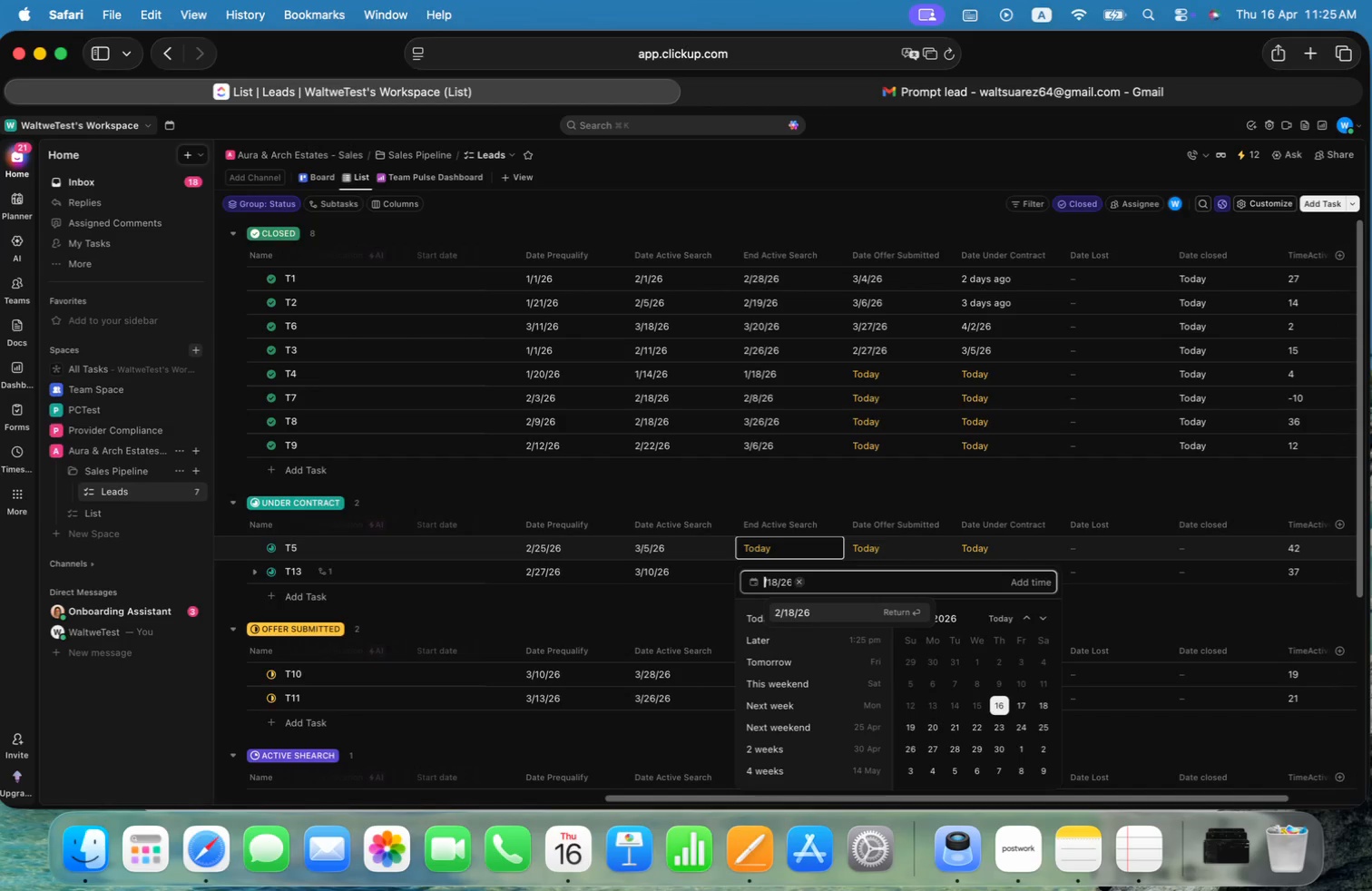 
key(3)
 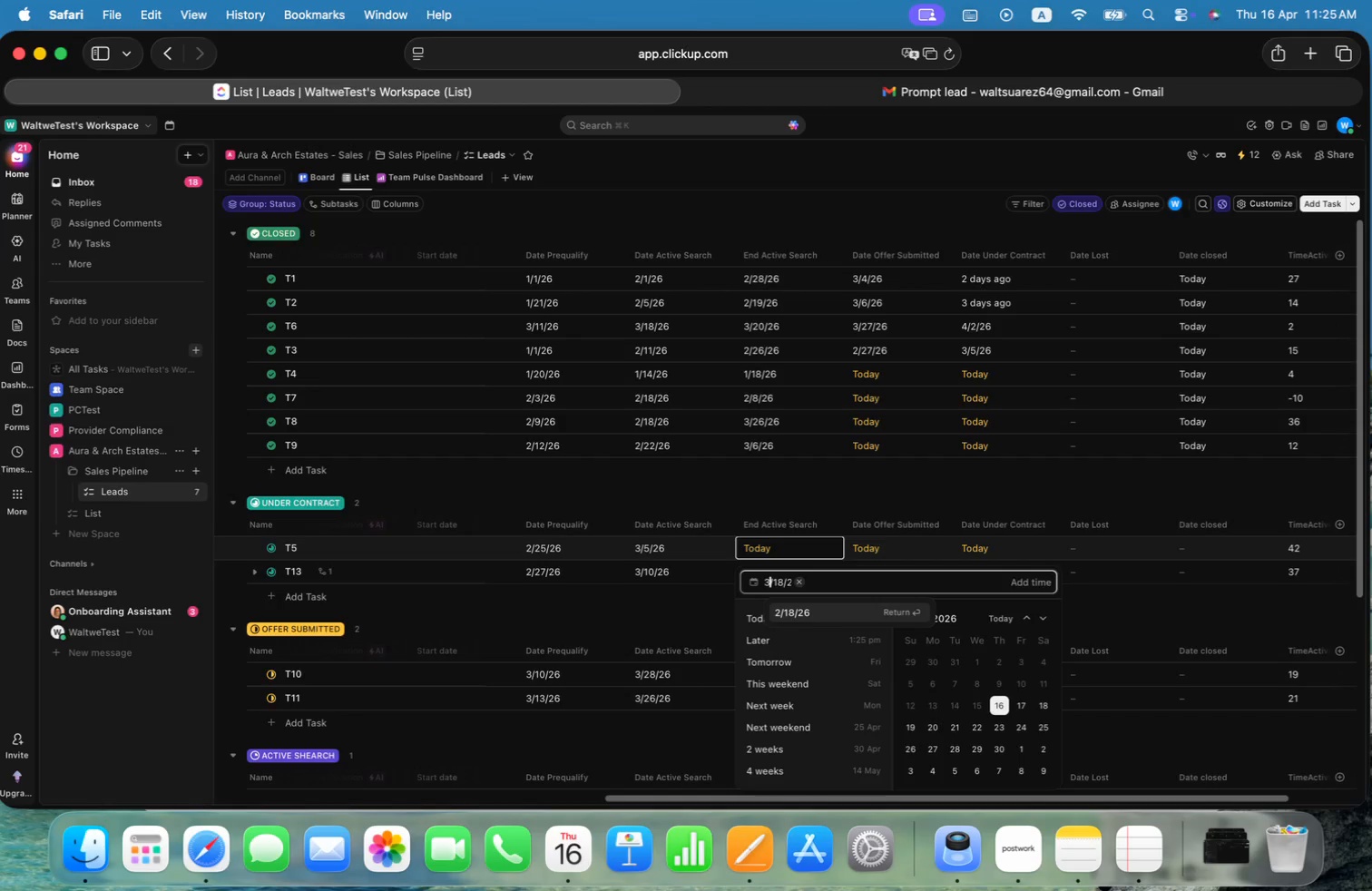 
key(Alt+OptionLeft)
 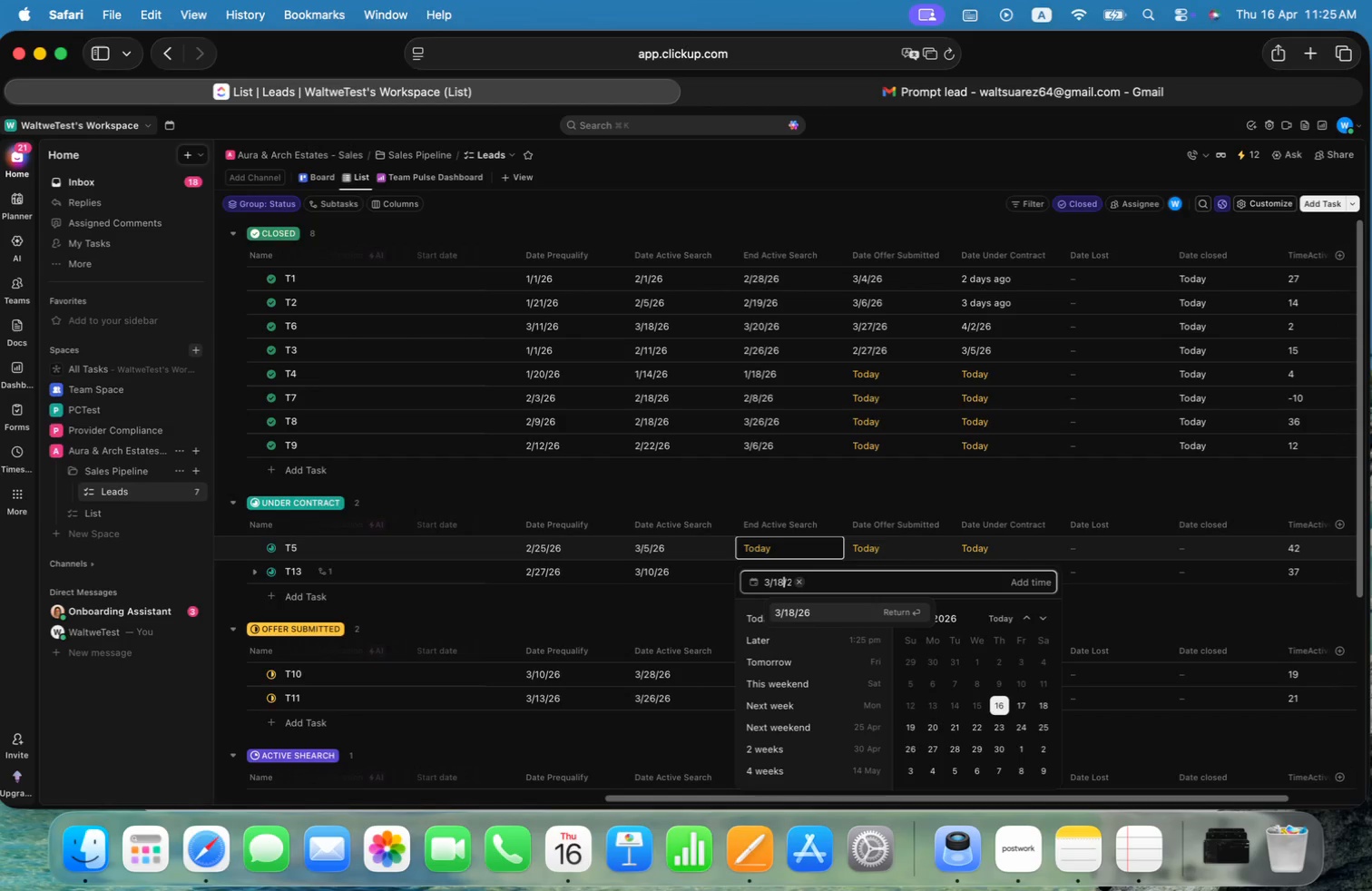 
key(Backspace)
 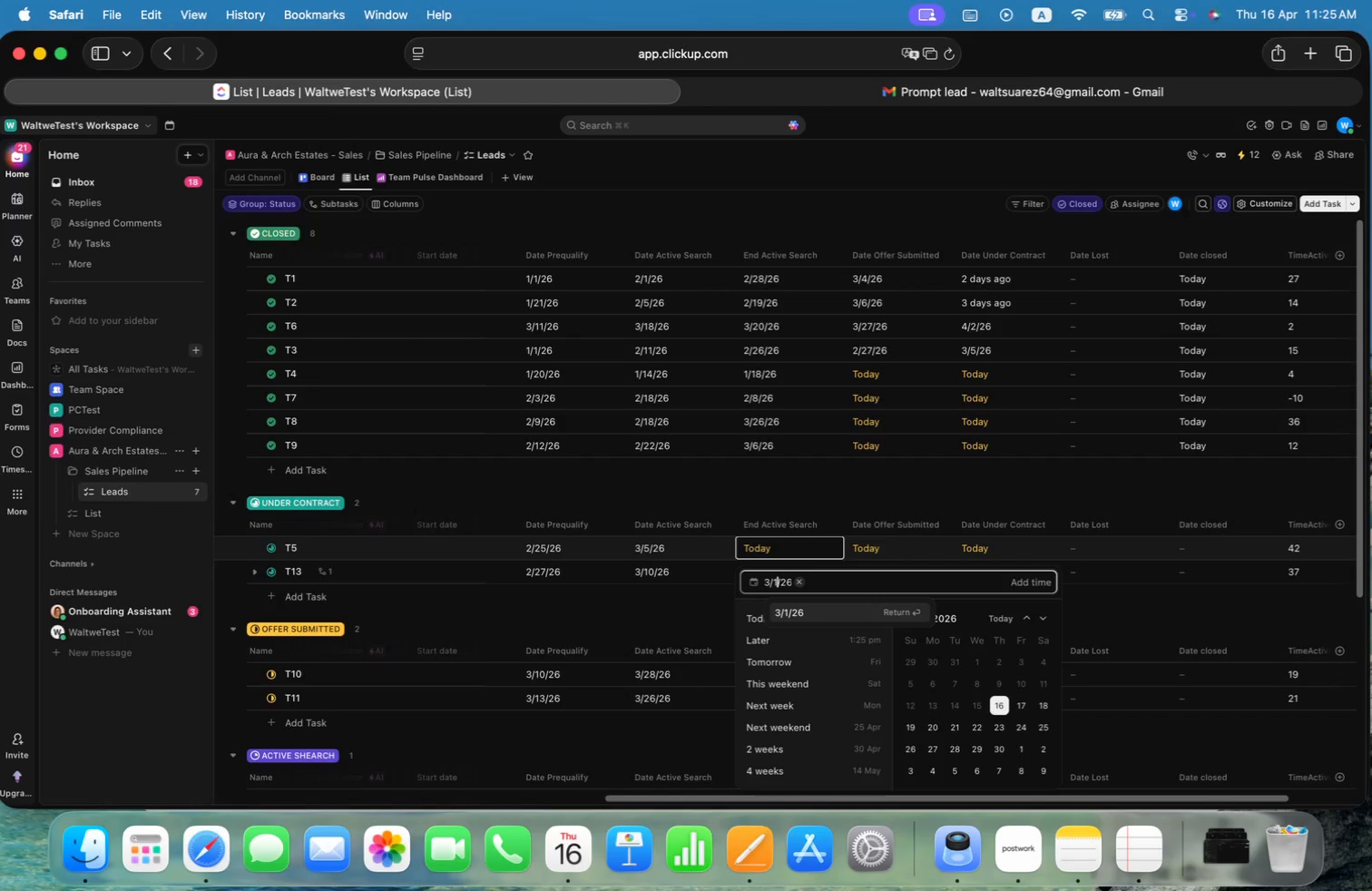 
key(0)
 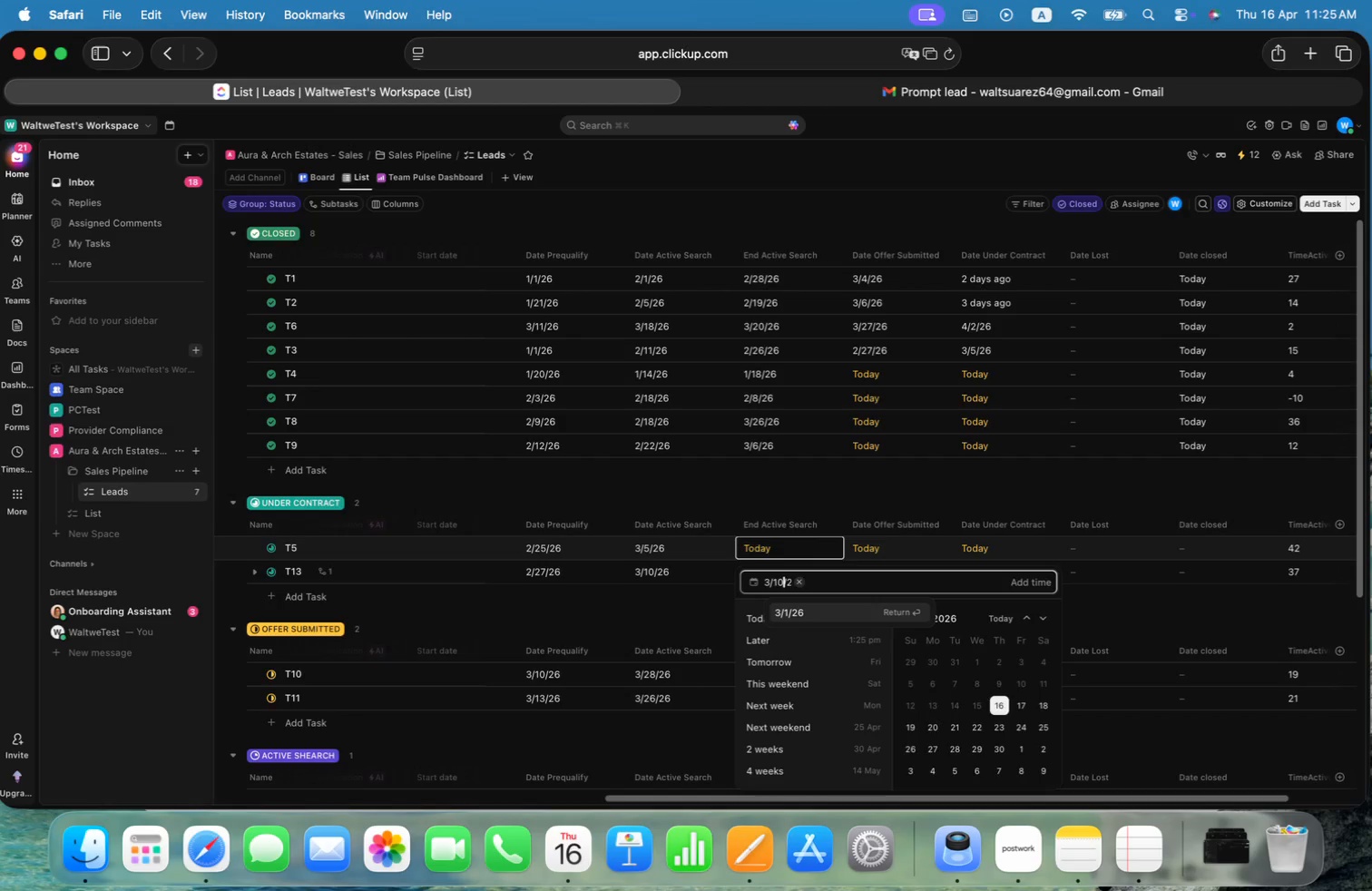 
key(Enter)
 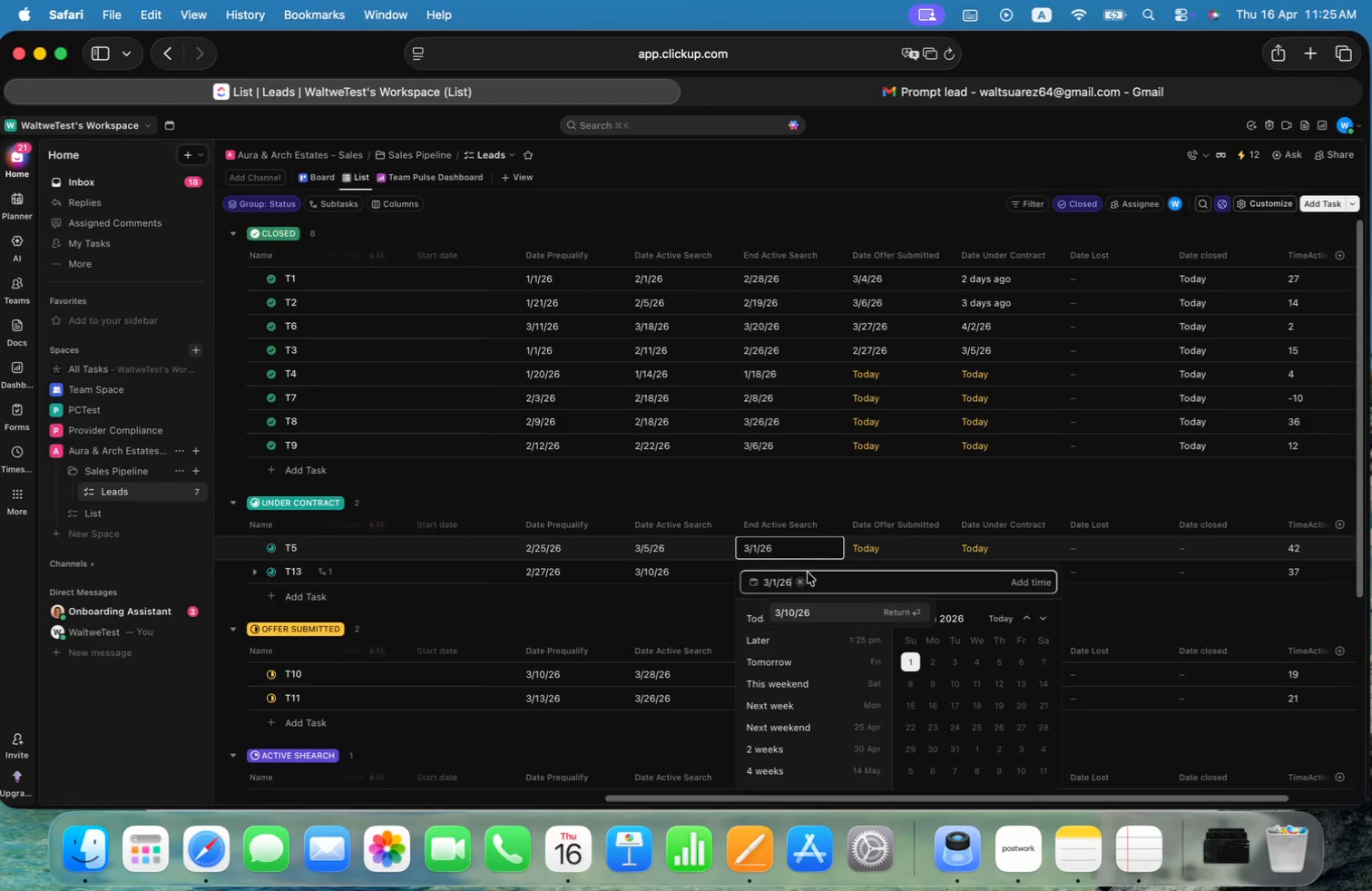 
left_click([832, 614])
 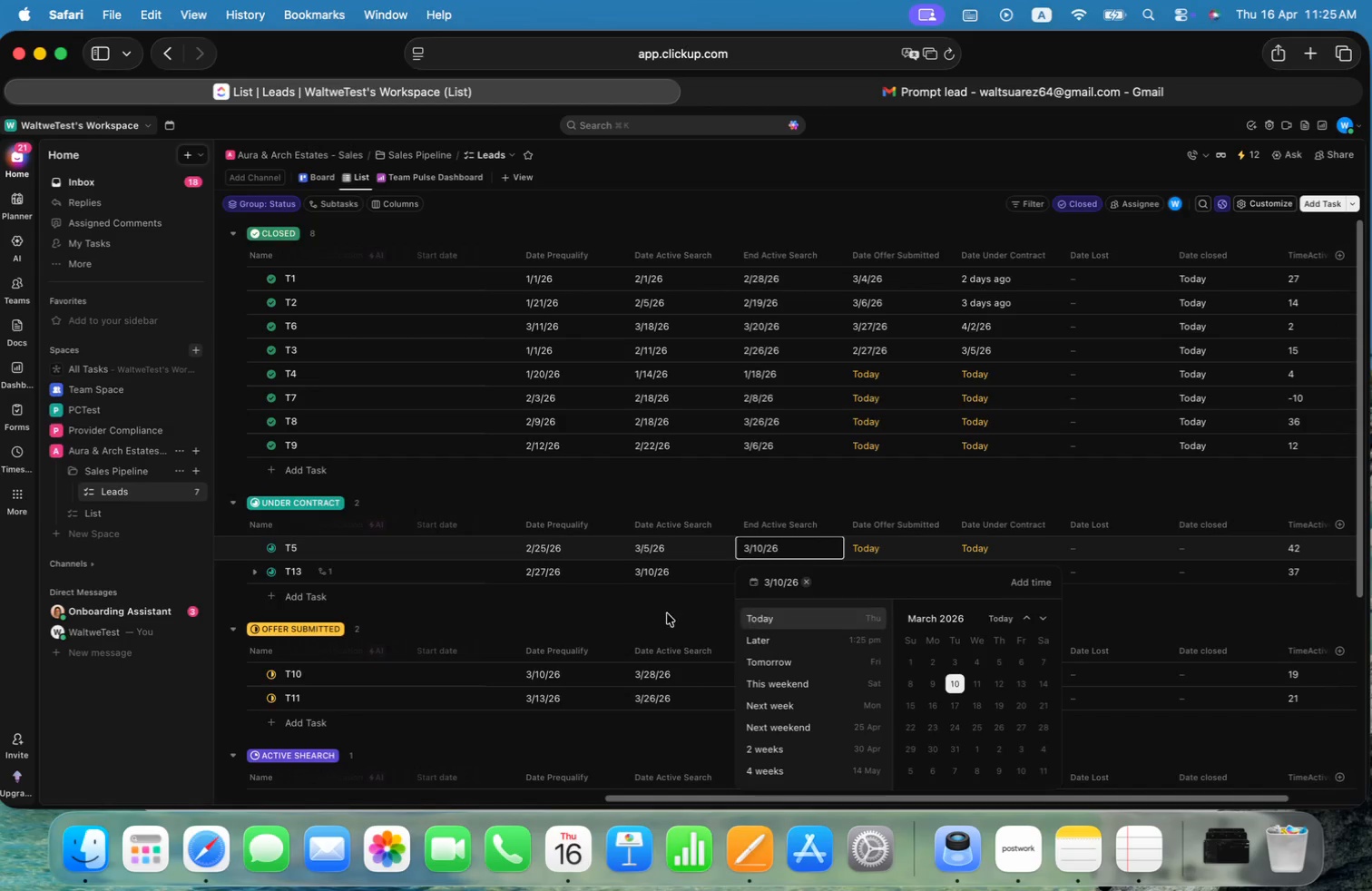 
left_click([667, 614])
 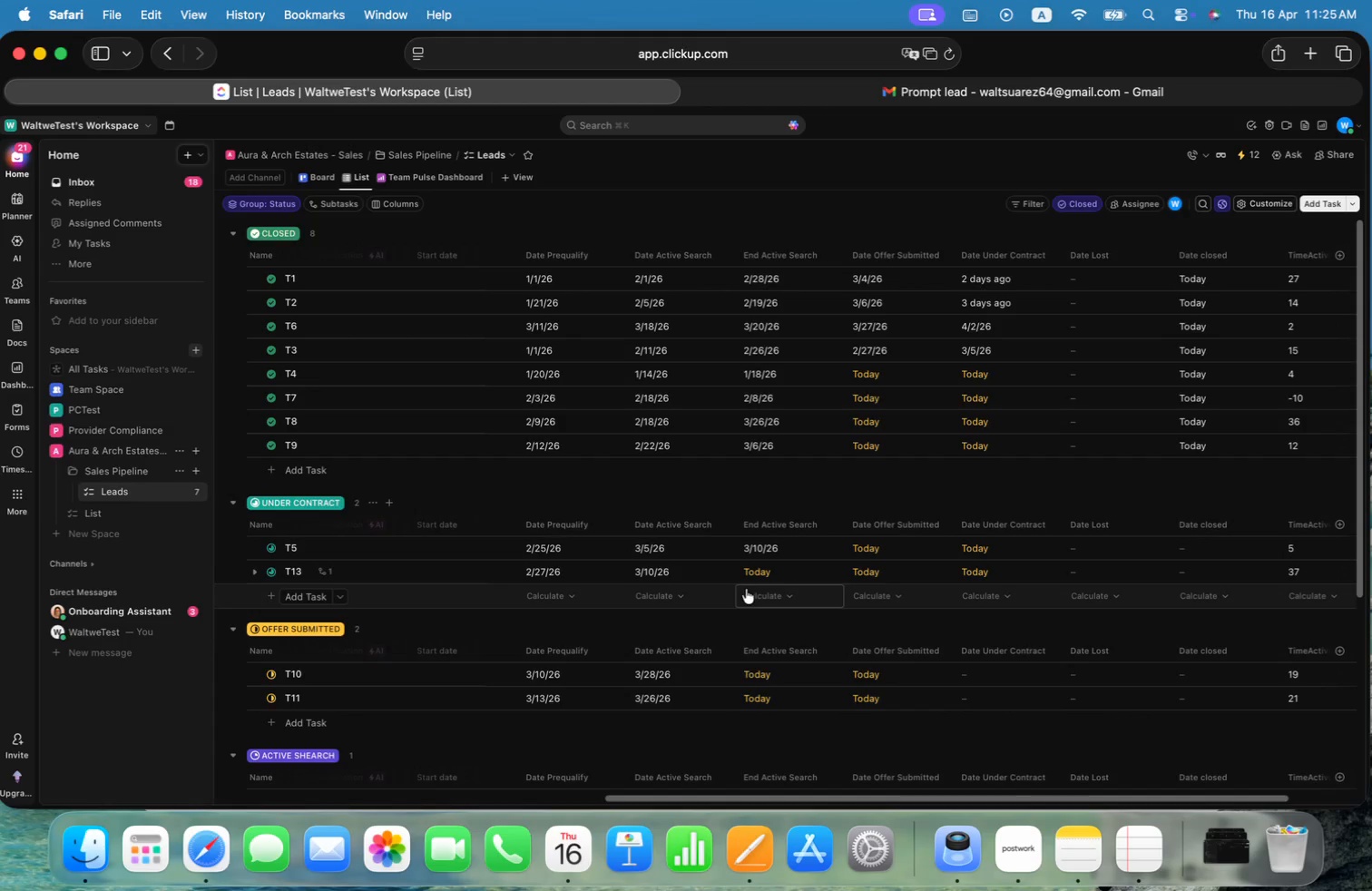 
left_click([768, 573])
 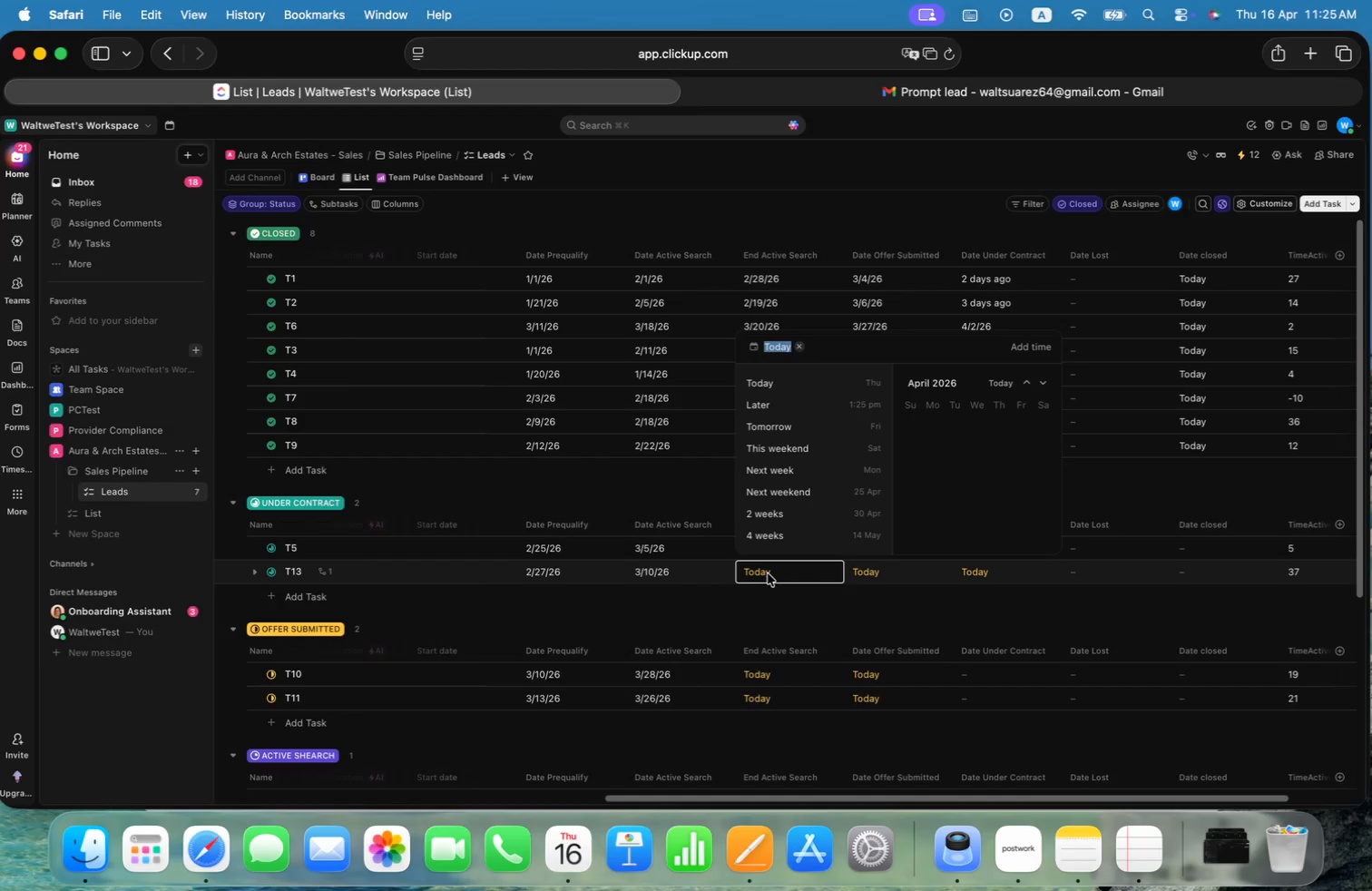 
key(Meta+V)
 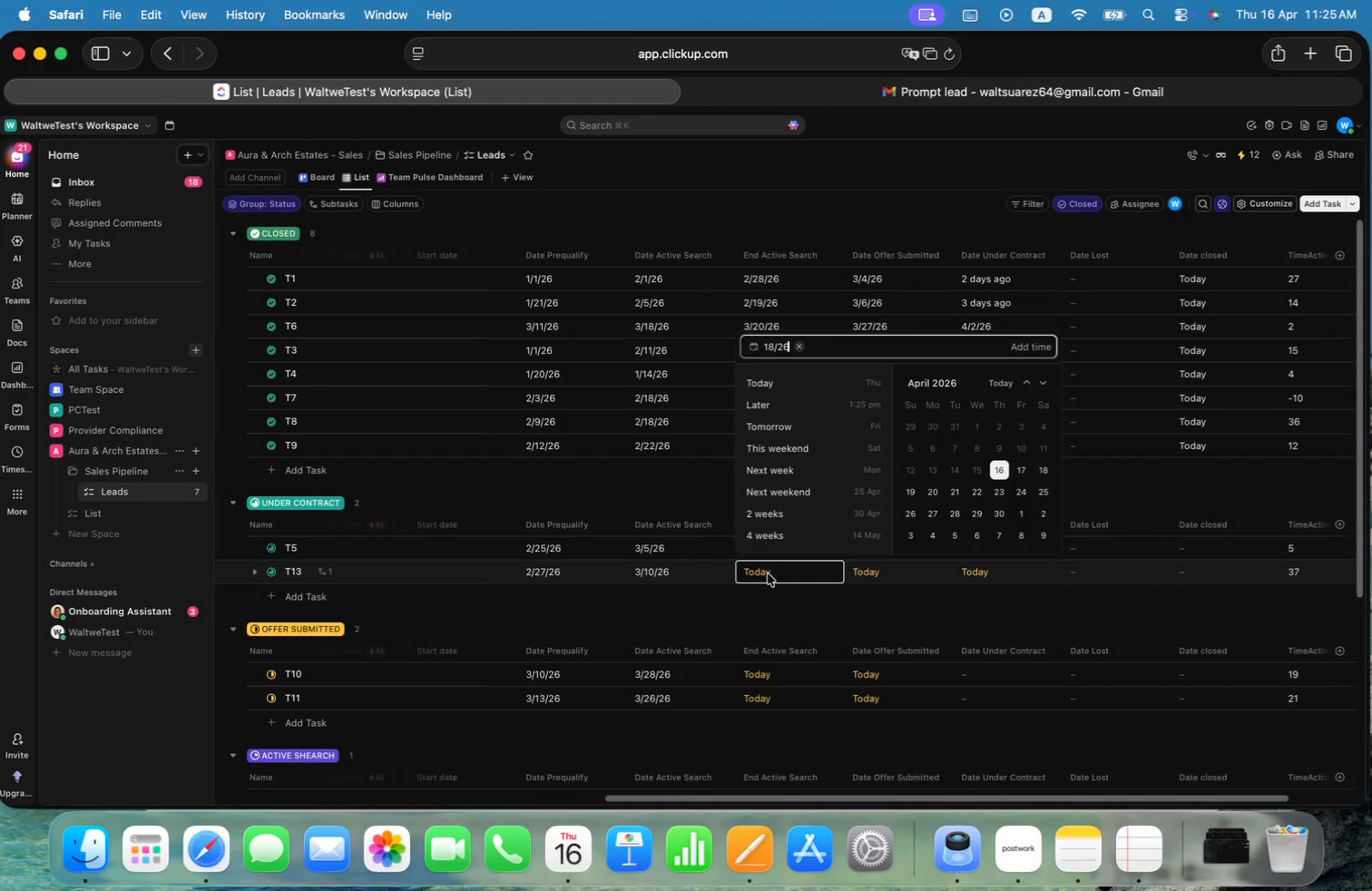 
key(Alt+ArrowLeft)
 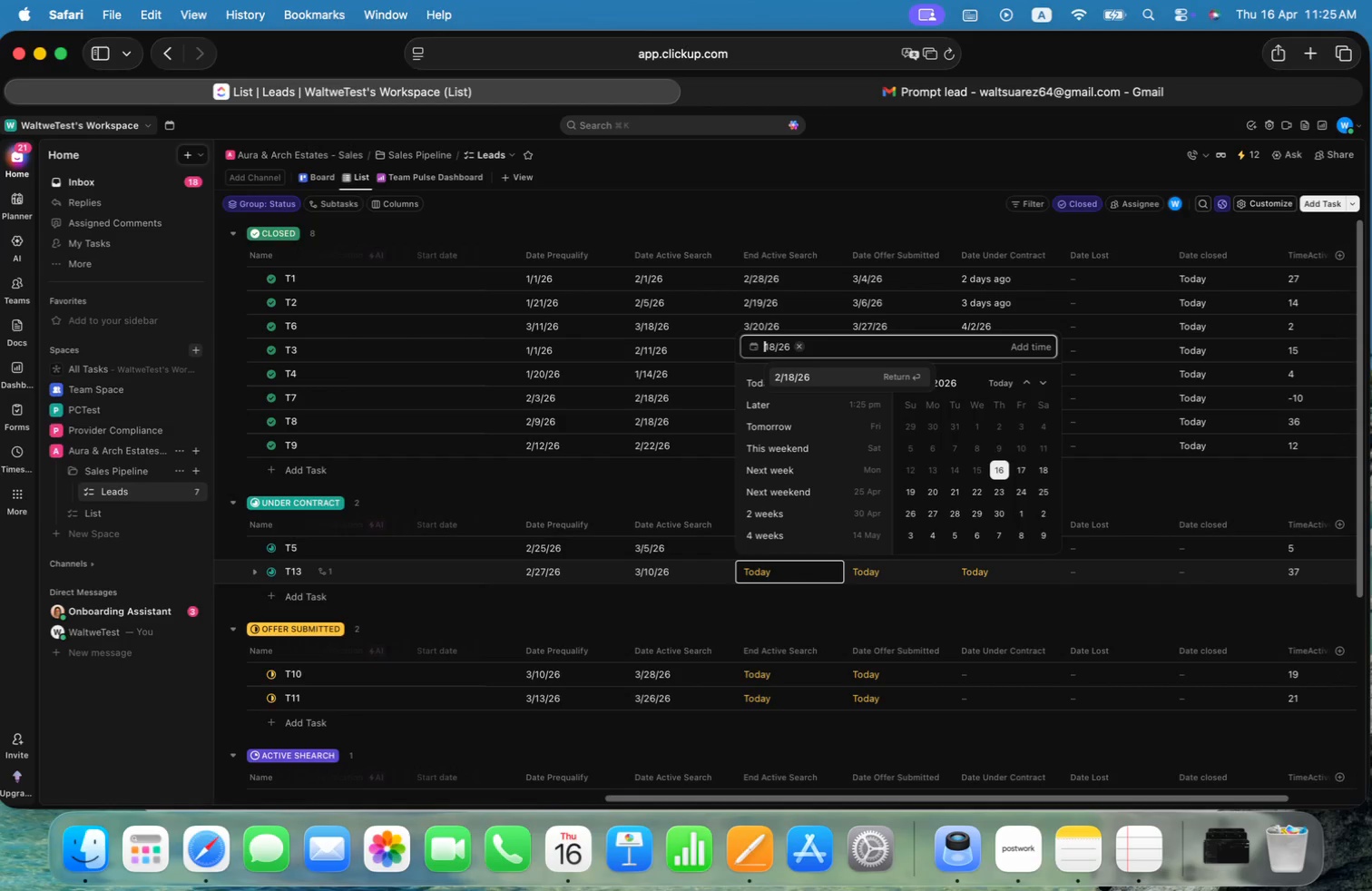 
key(Alt+ArrowLeft)
 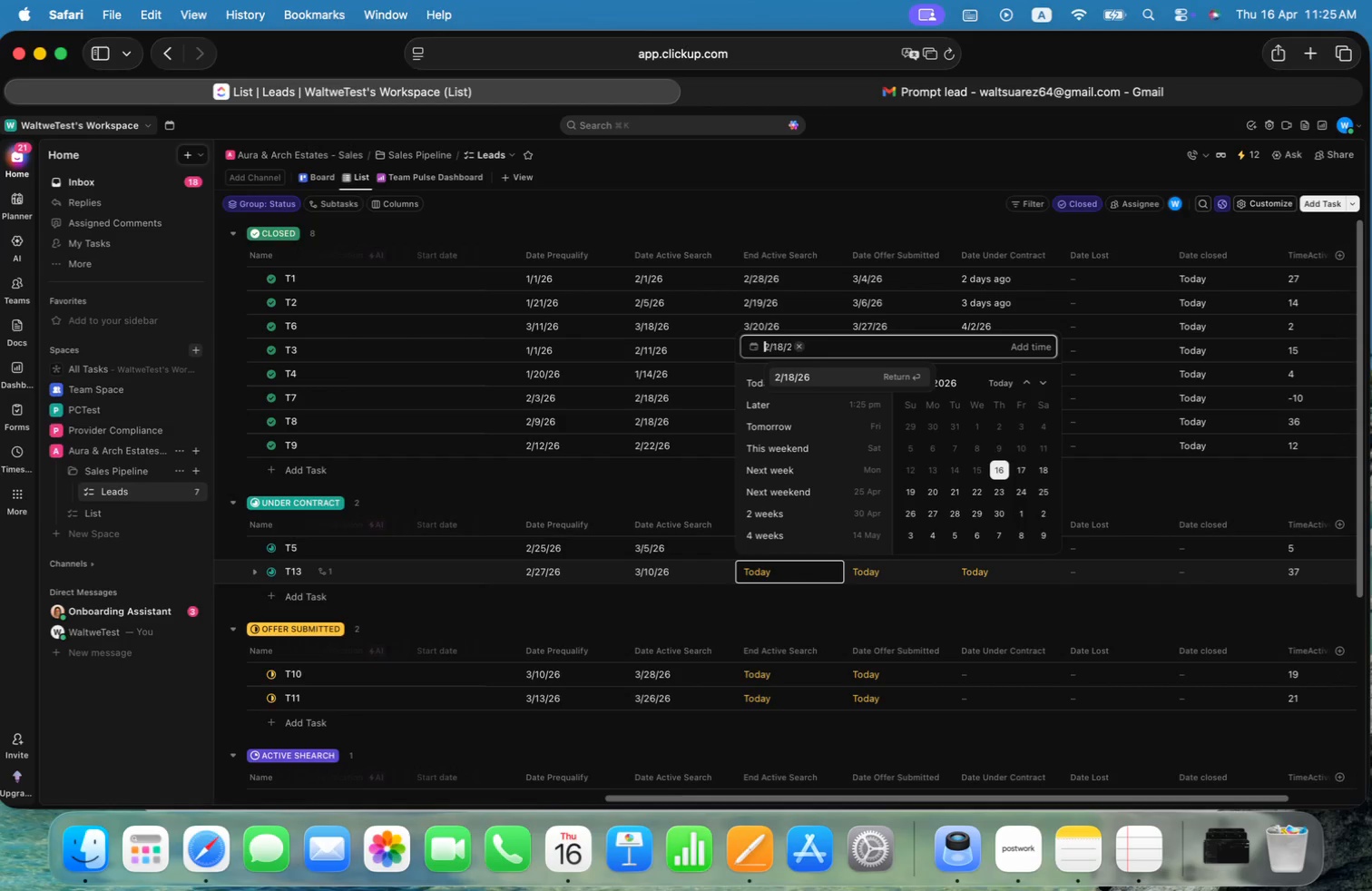 
key(Alt+ArrowLeft)
 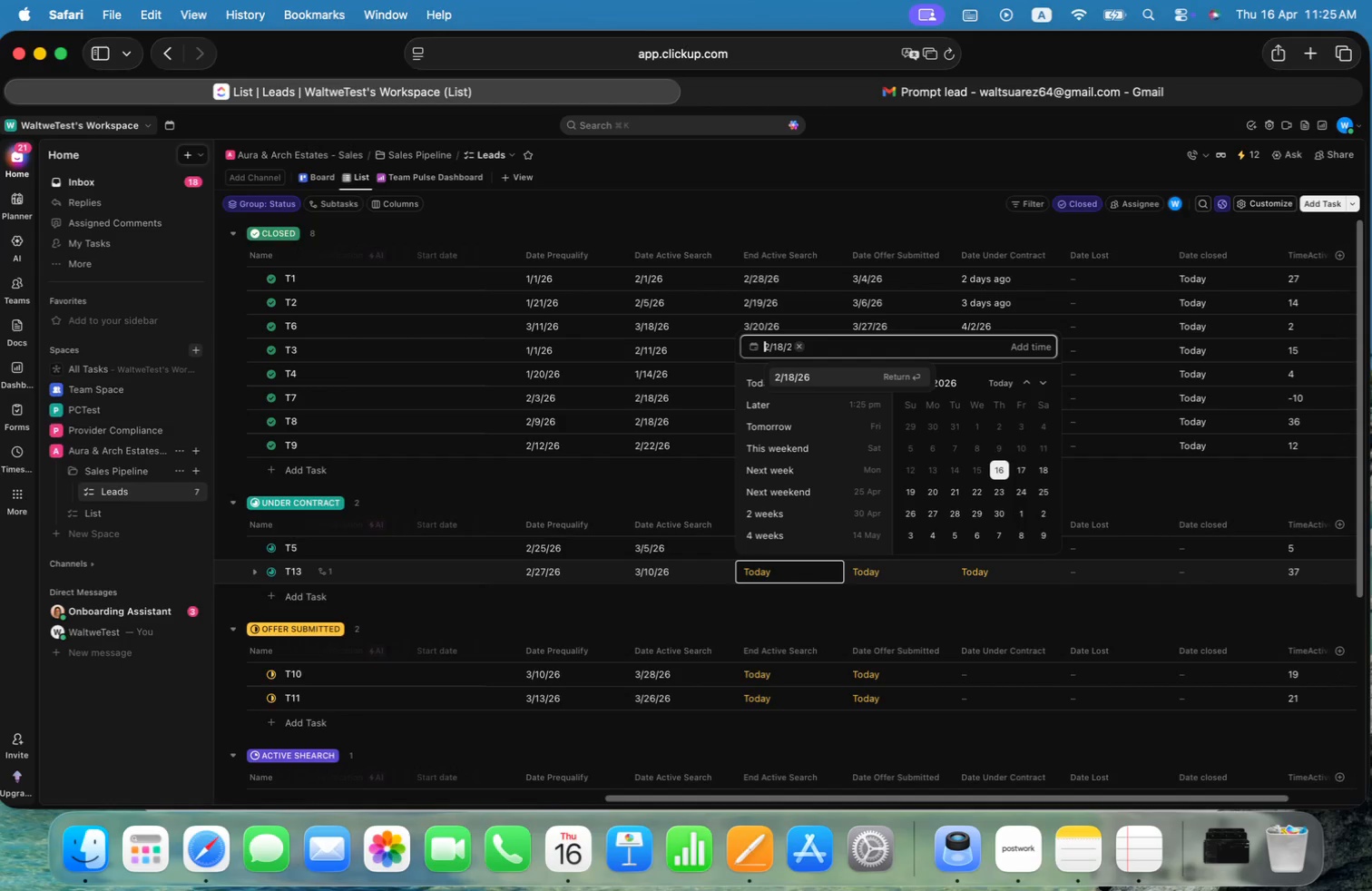 
key(Alt+ArrowLeft)
 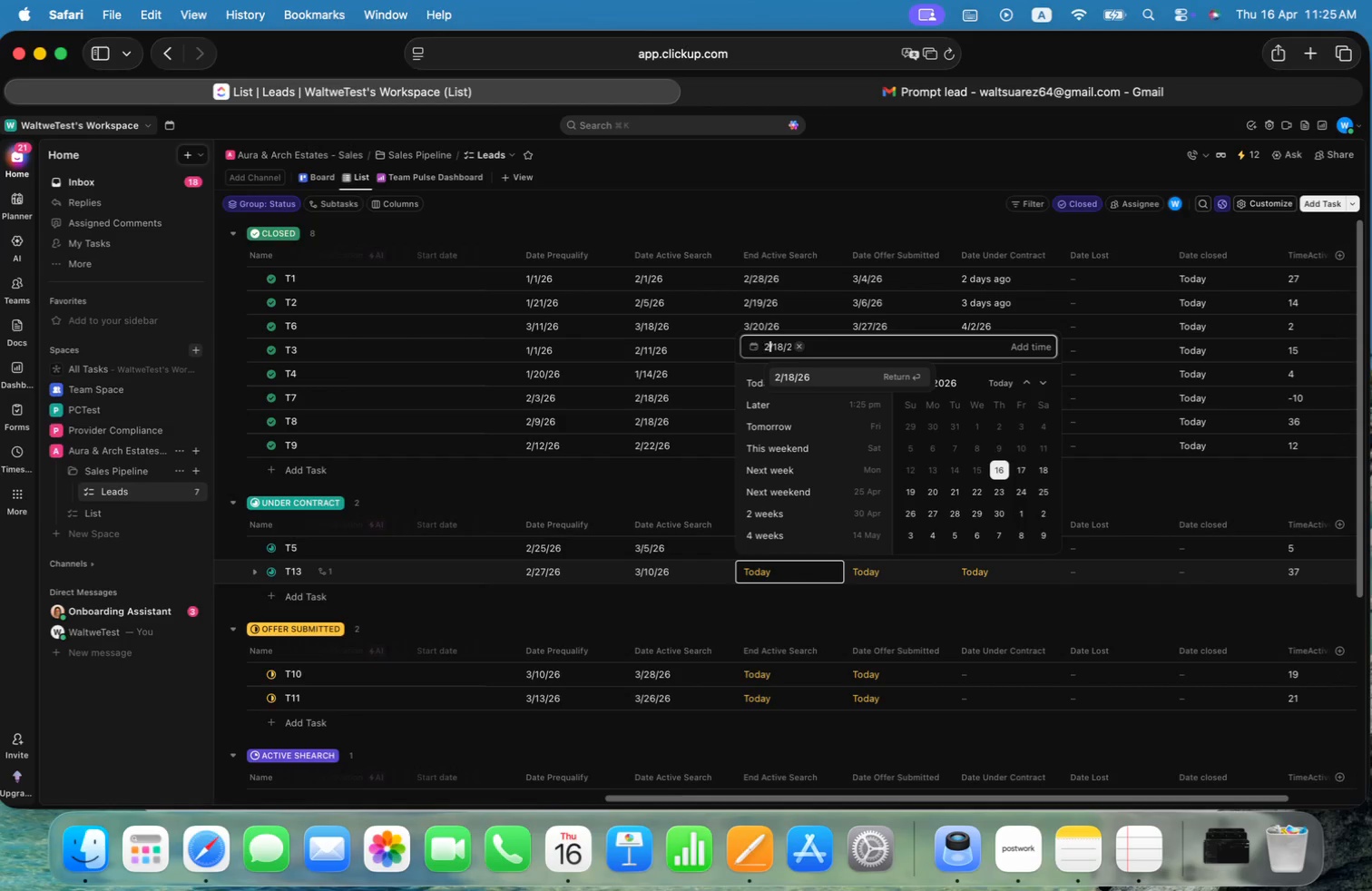 
hold_key(key=ArrowRight, duration=1.29)
 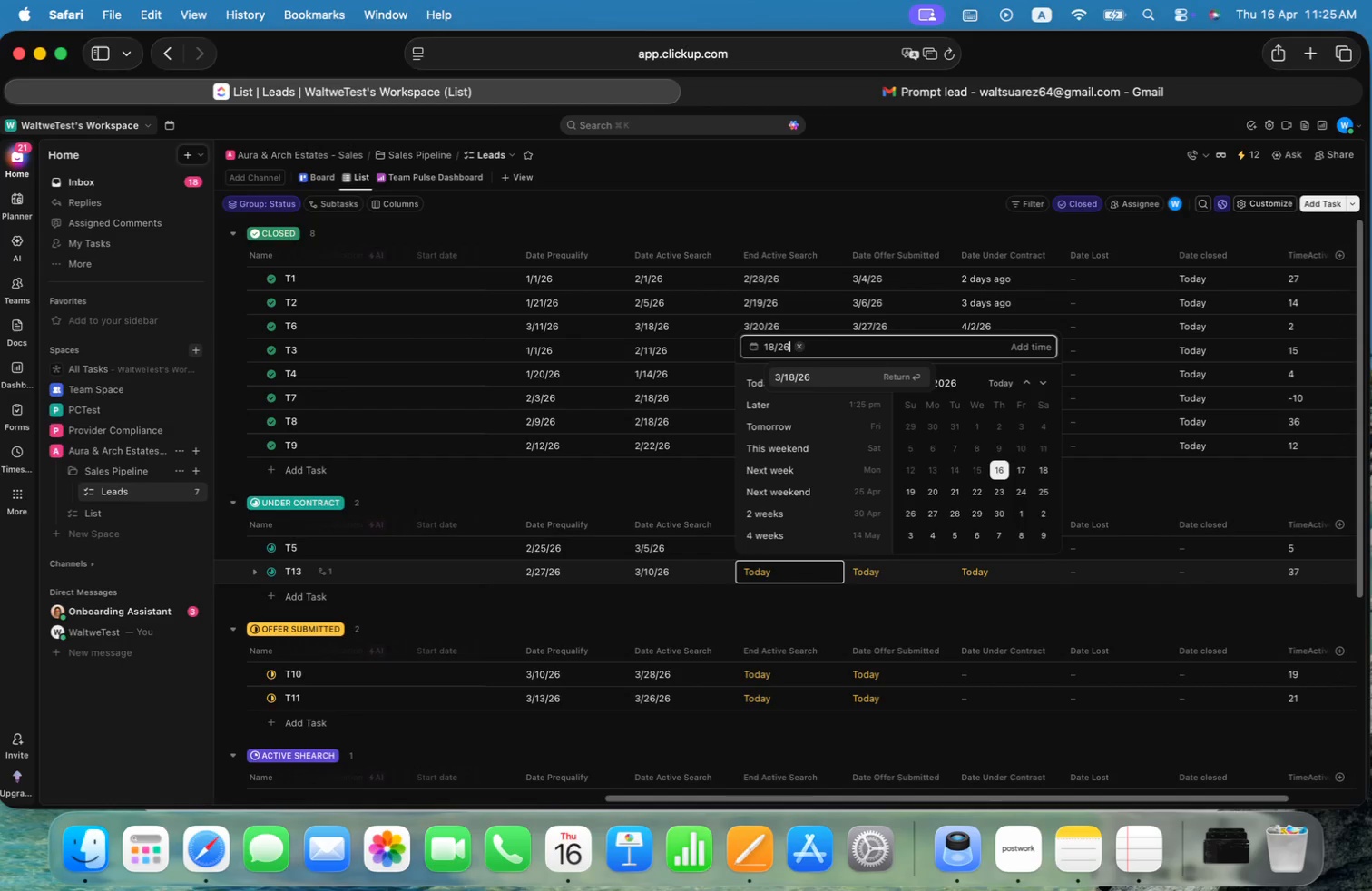 
key(Backspace)
 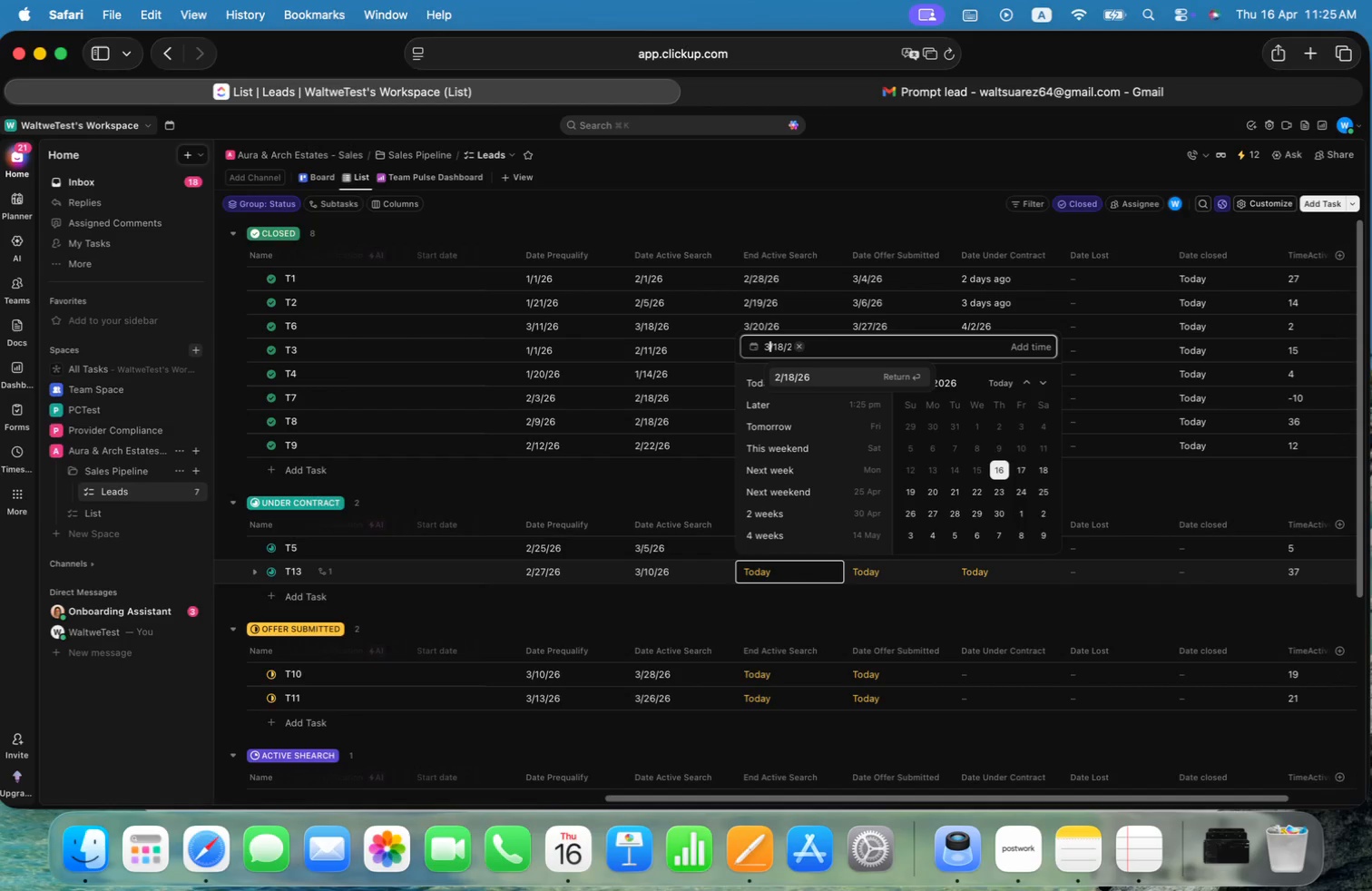 
key(3)
 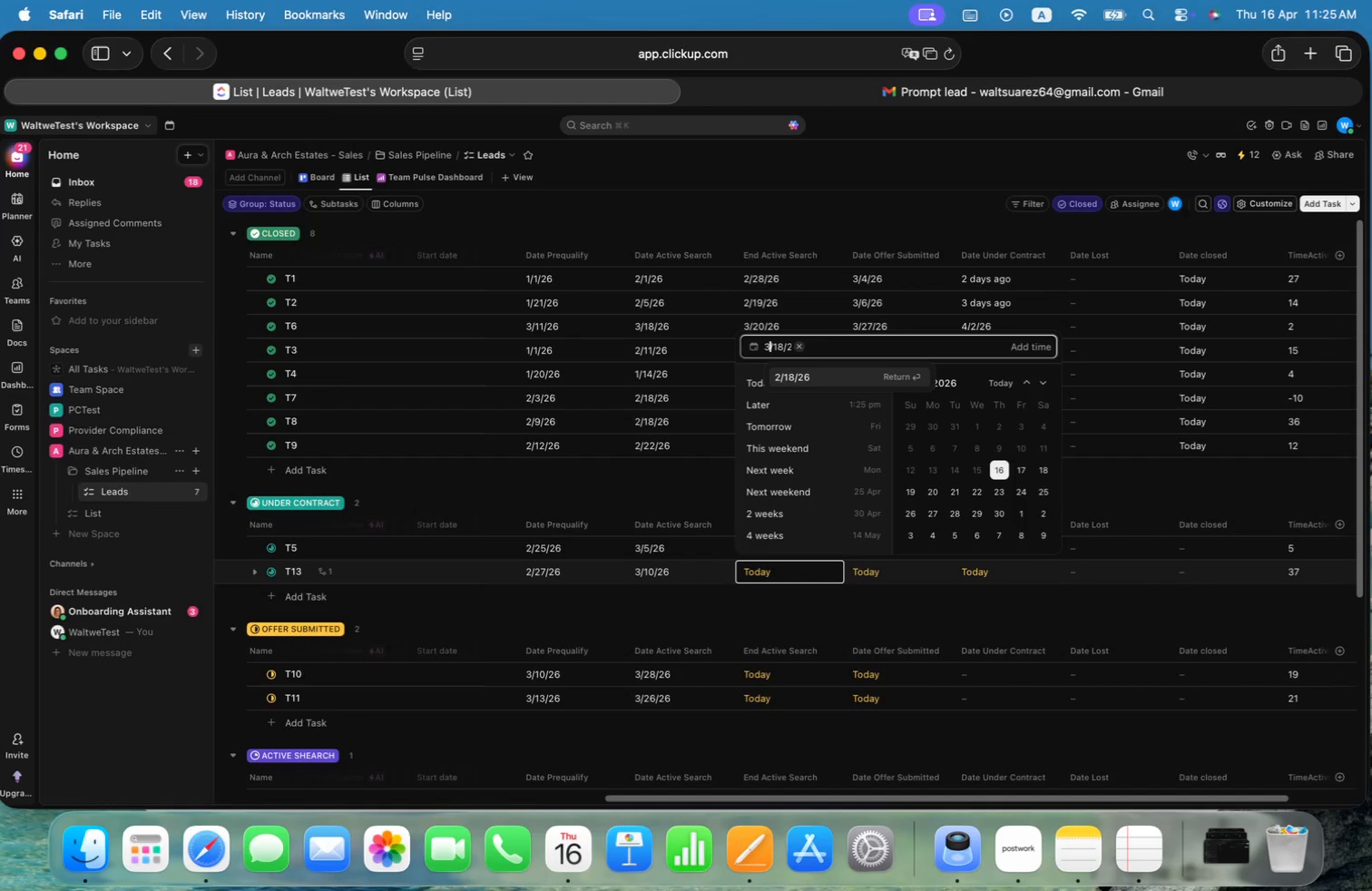 
key(Alt+ArrowRight)
 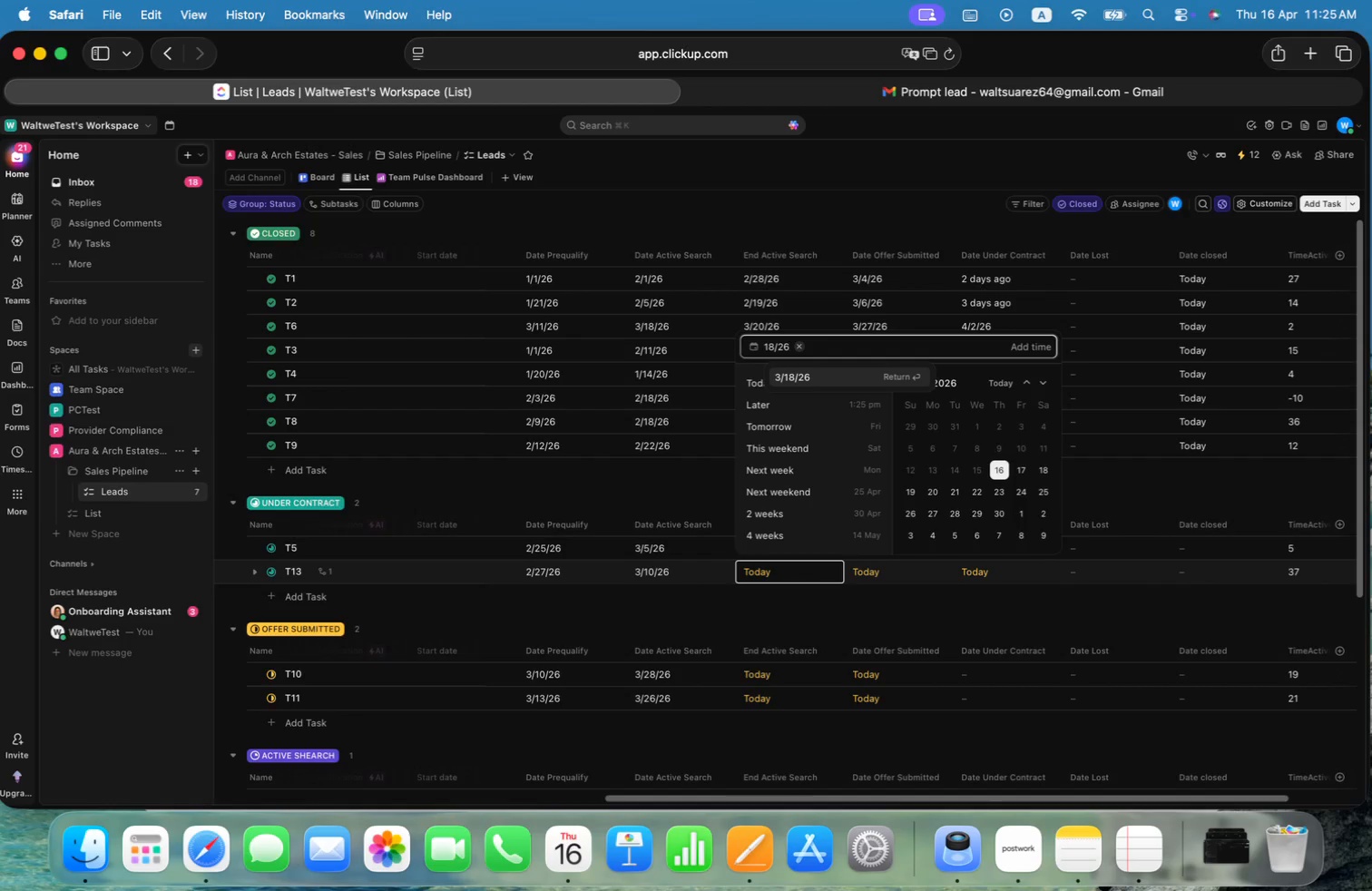 
key(ArrowLeft)
 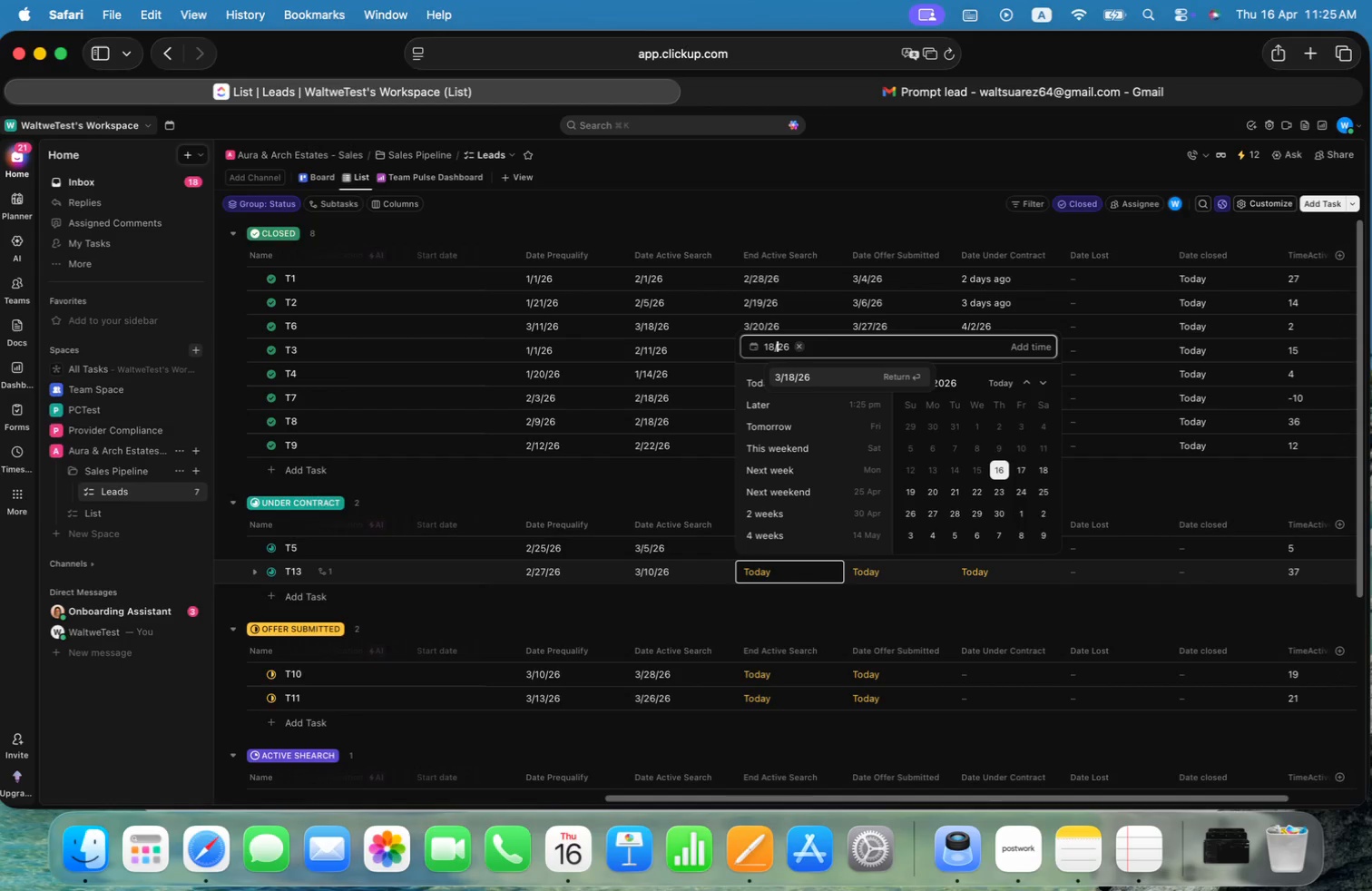 
key(ArrowLeft)
 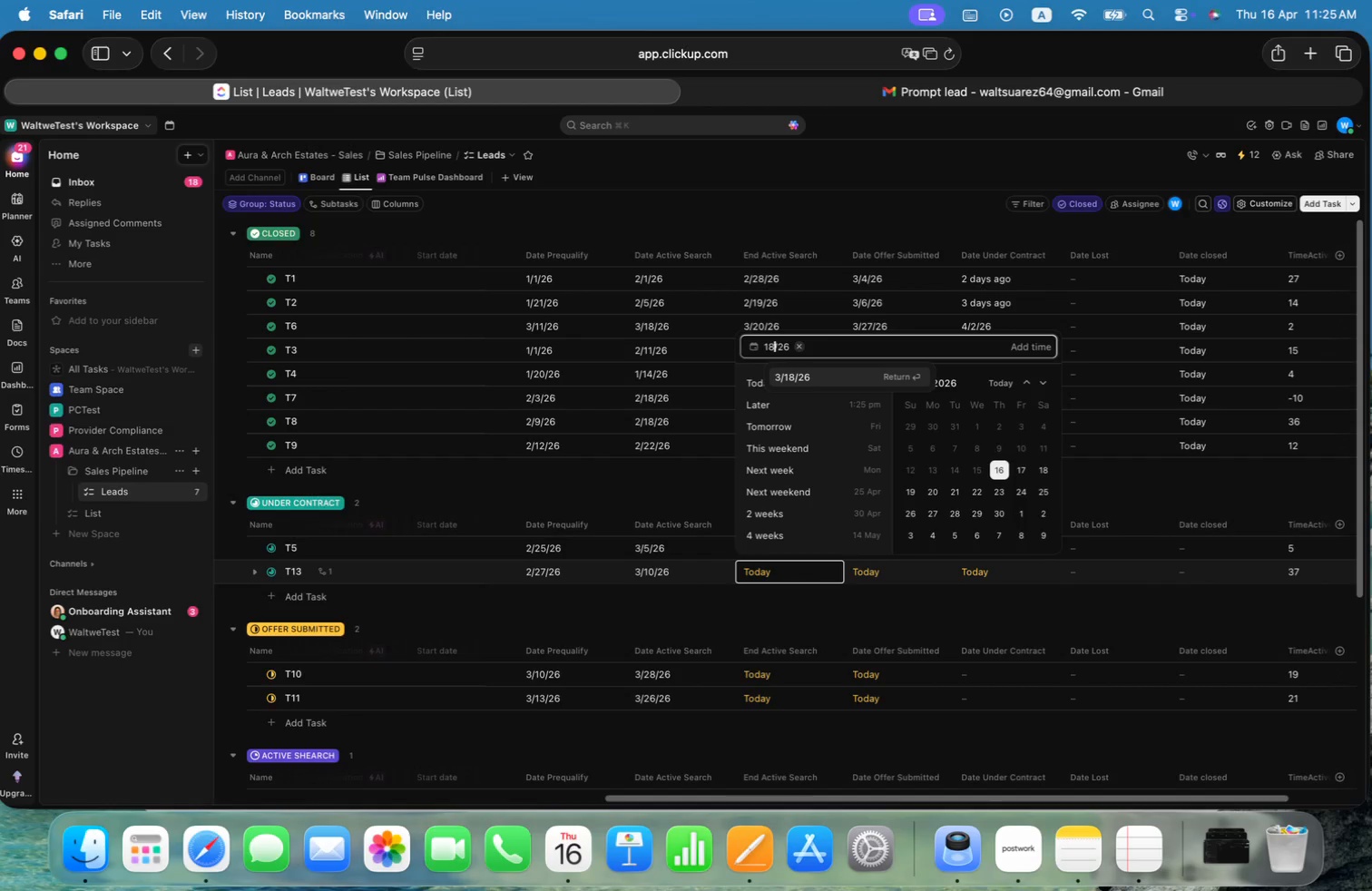 
key(ArrowLeft)
 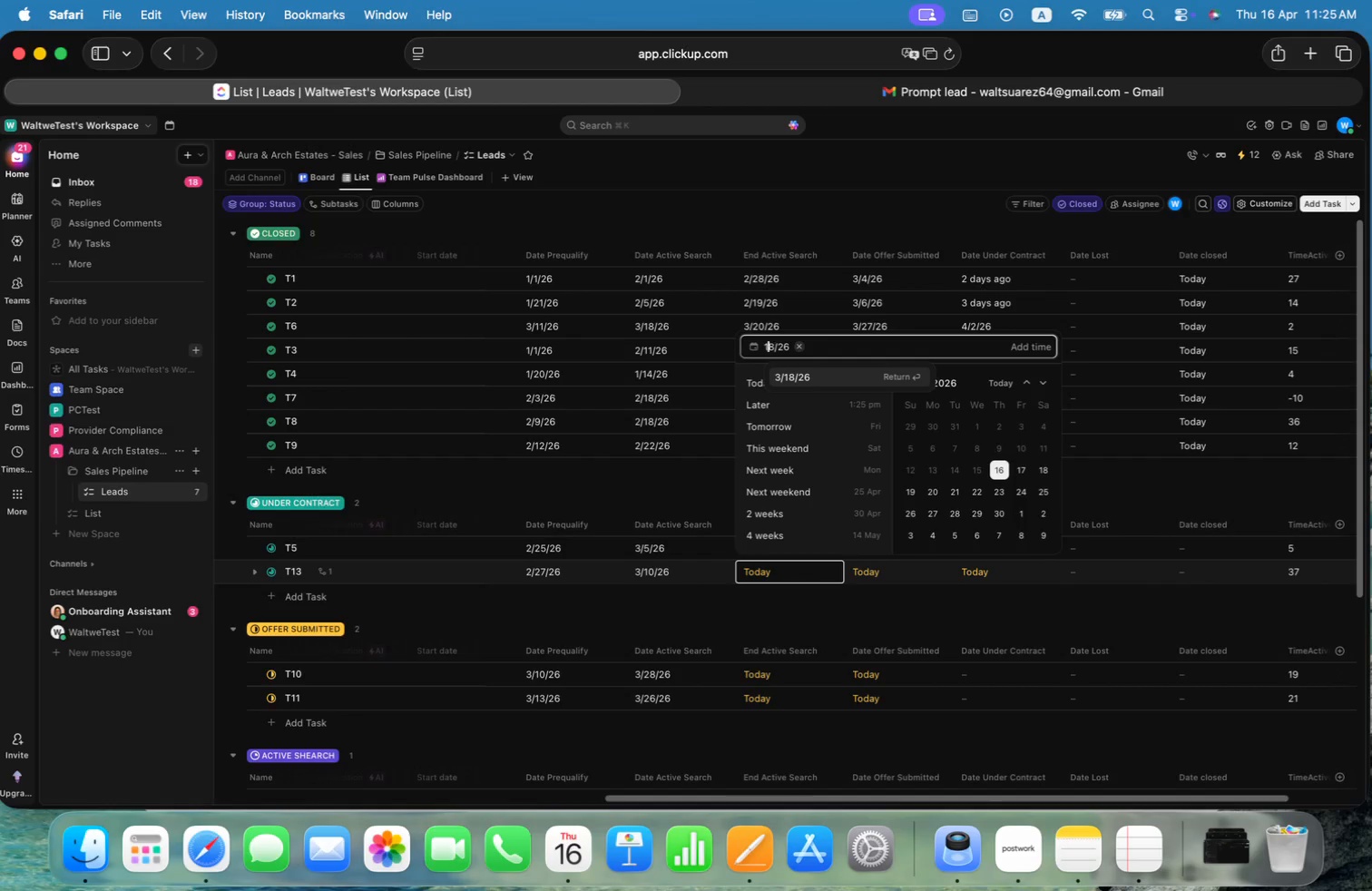 
key(ArrowLeft)
 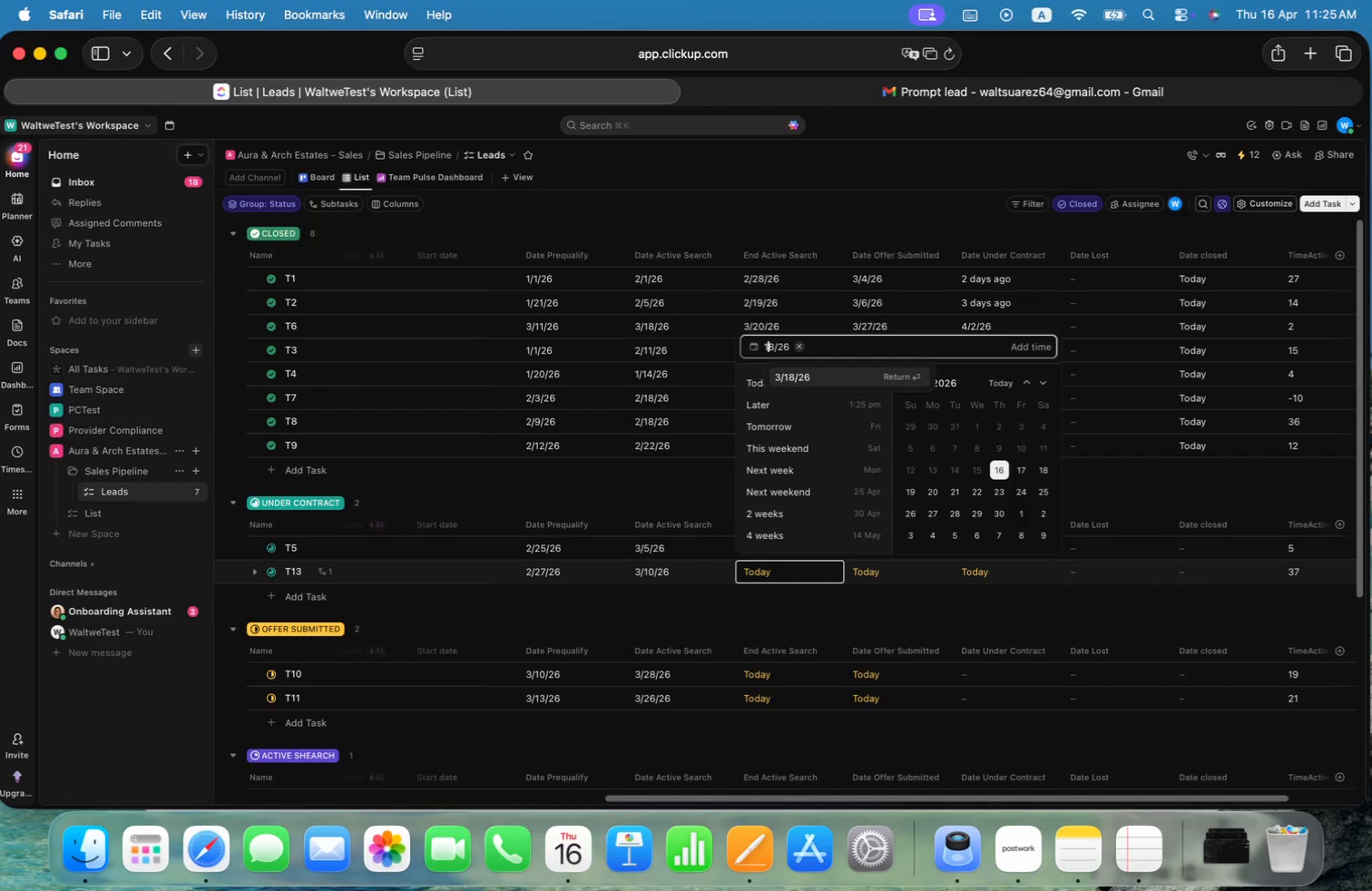 
key(Backspace)
 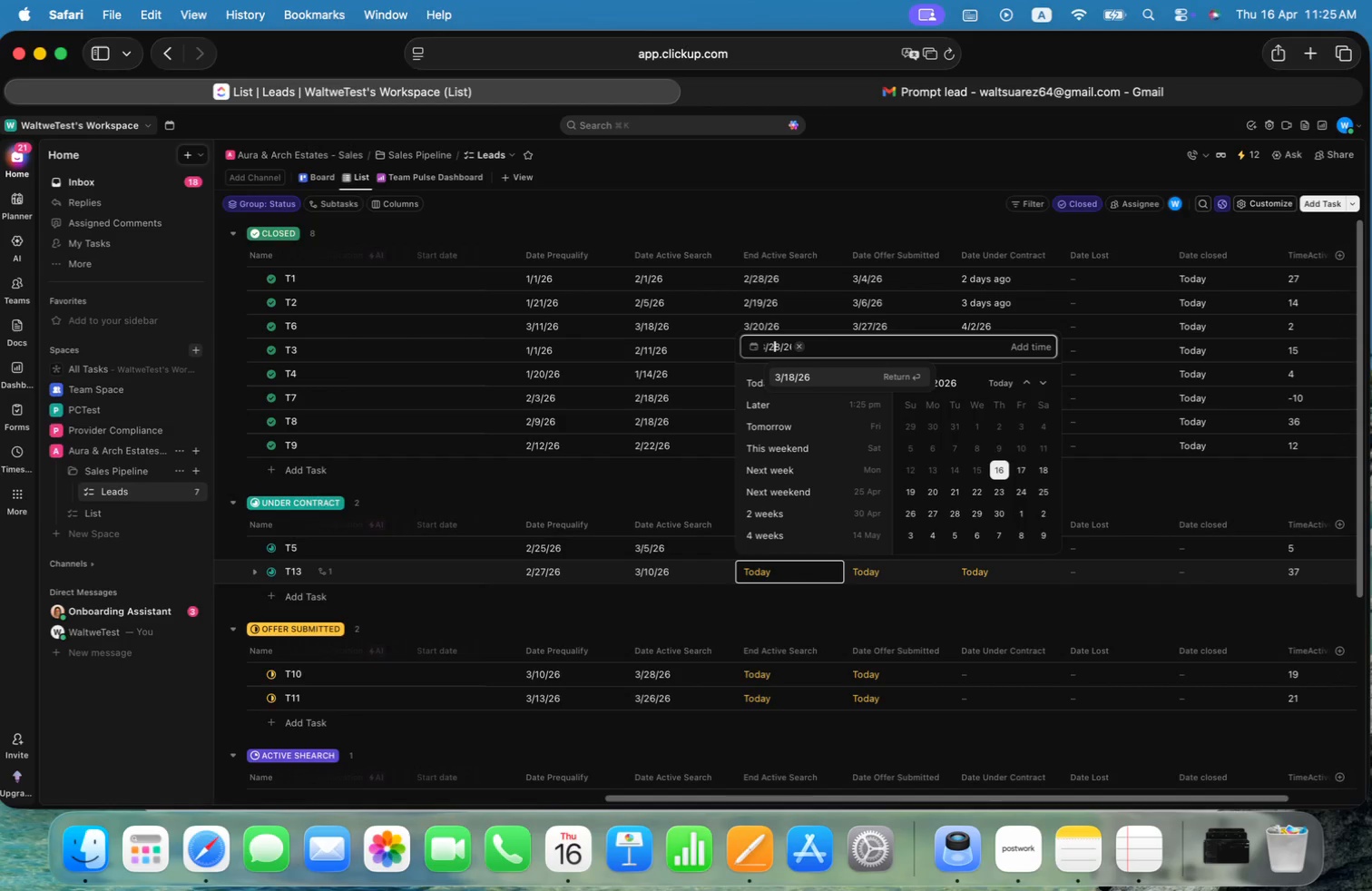 
key(2)
 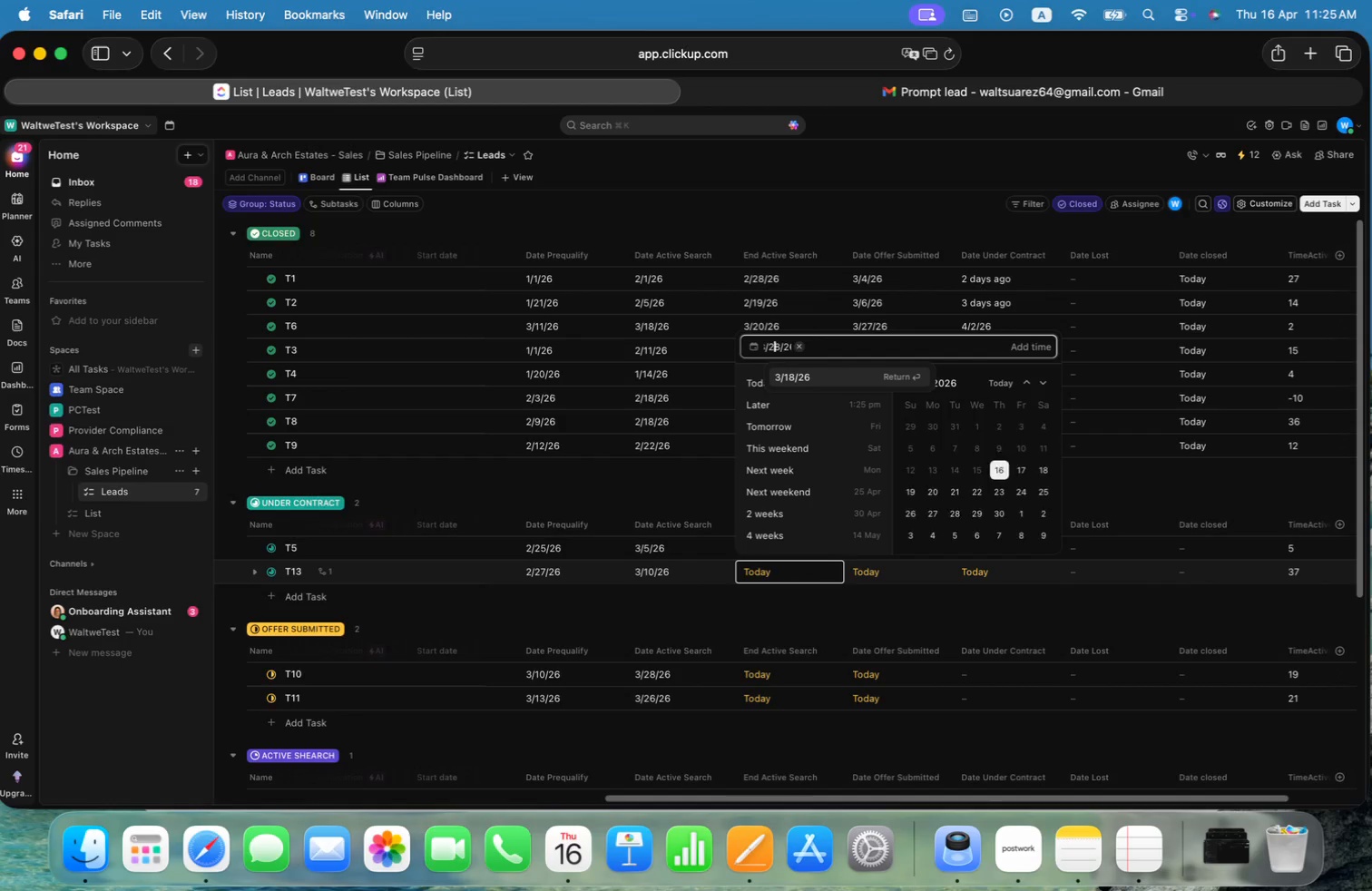 
key(Enter)
 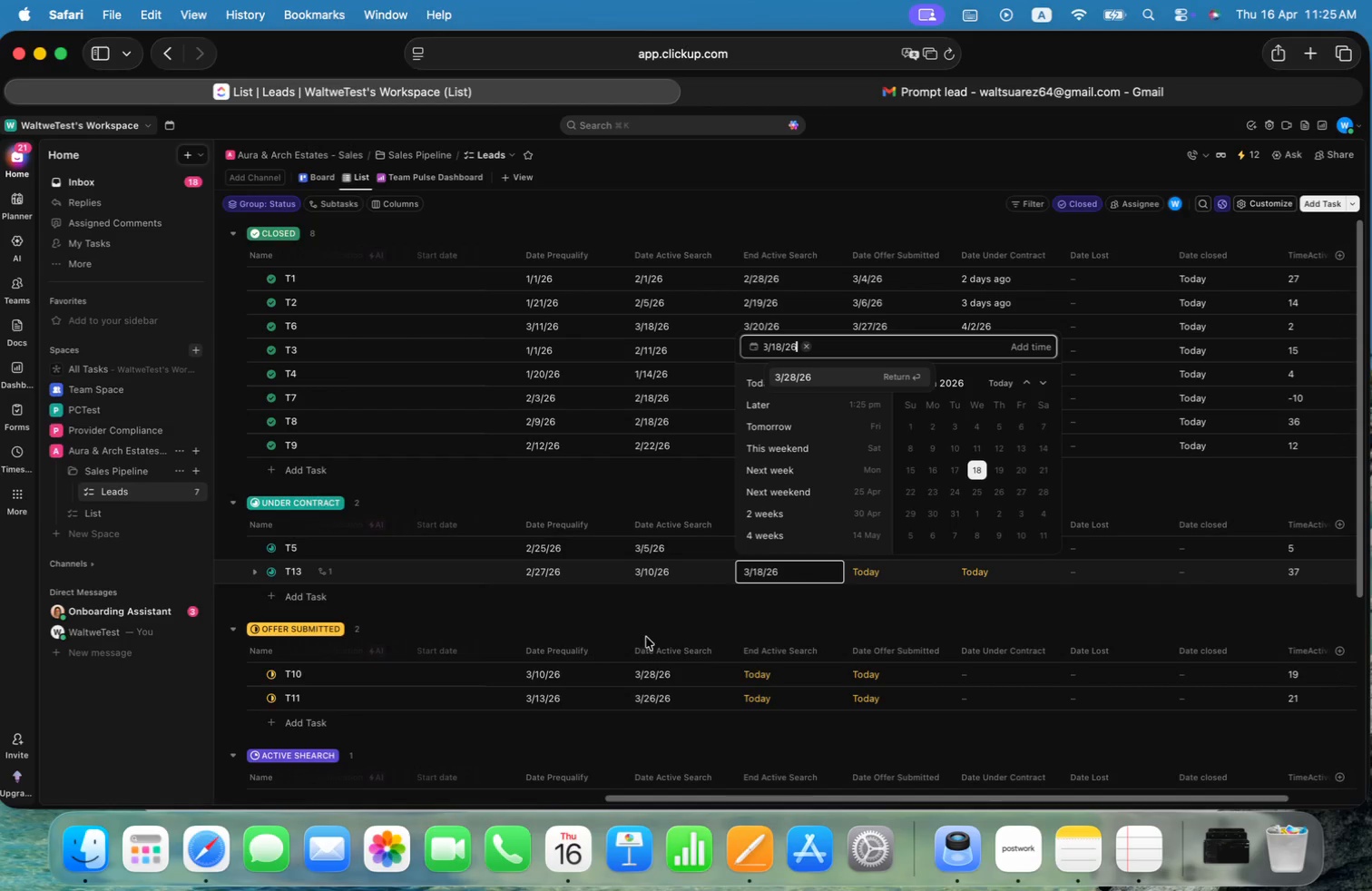 
left_click([696, 615])
 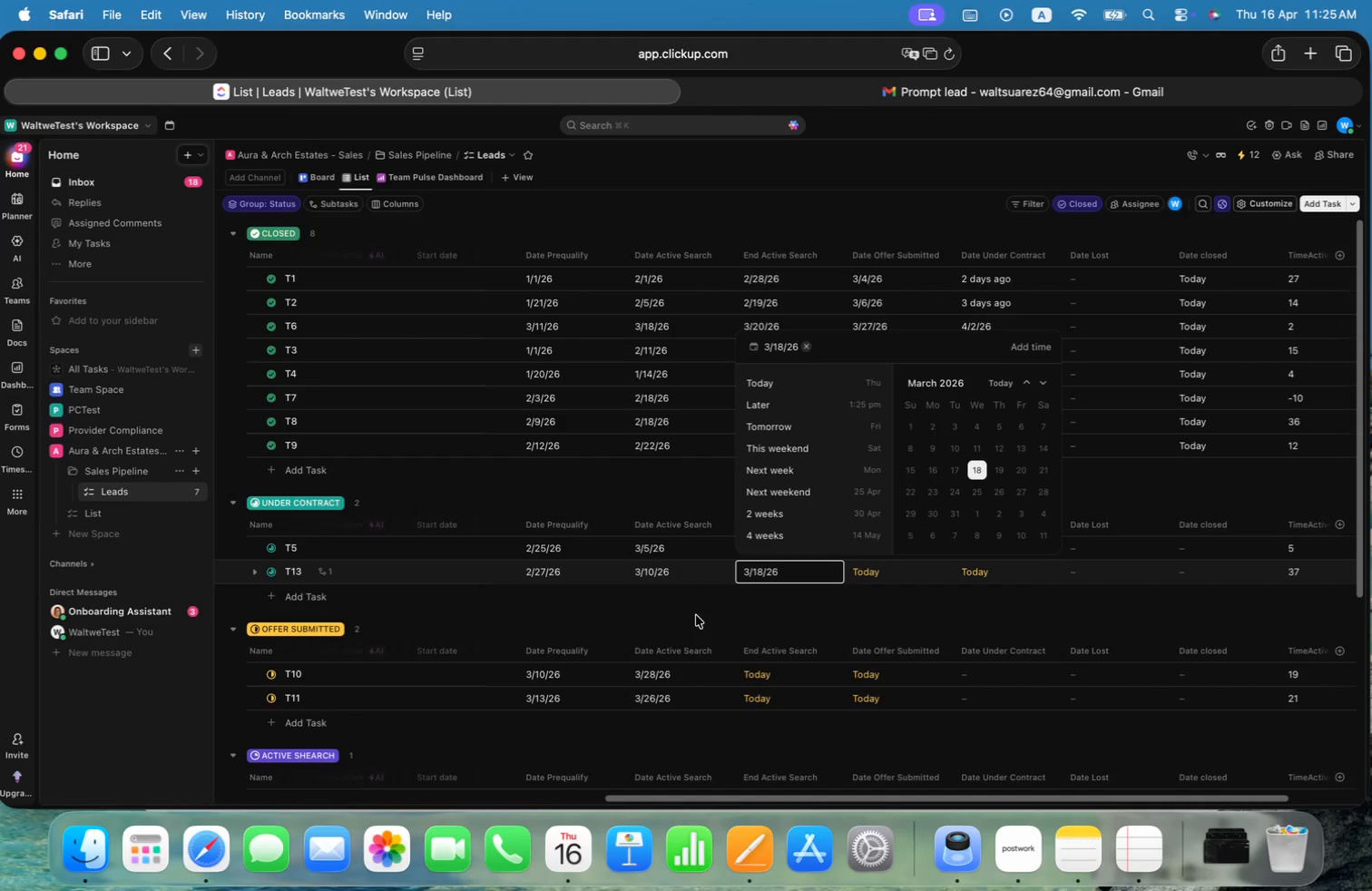 
left_click([696, 615])
 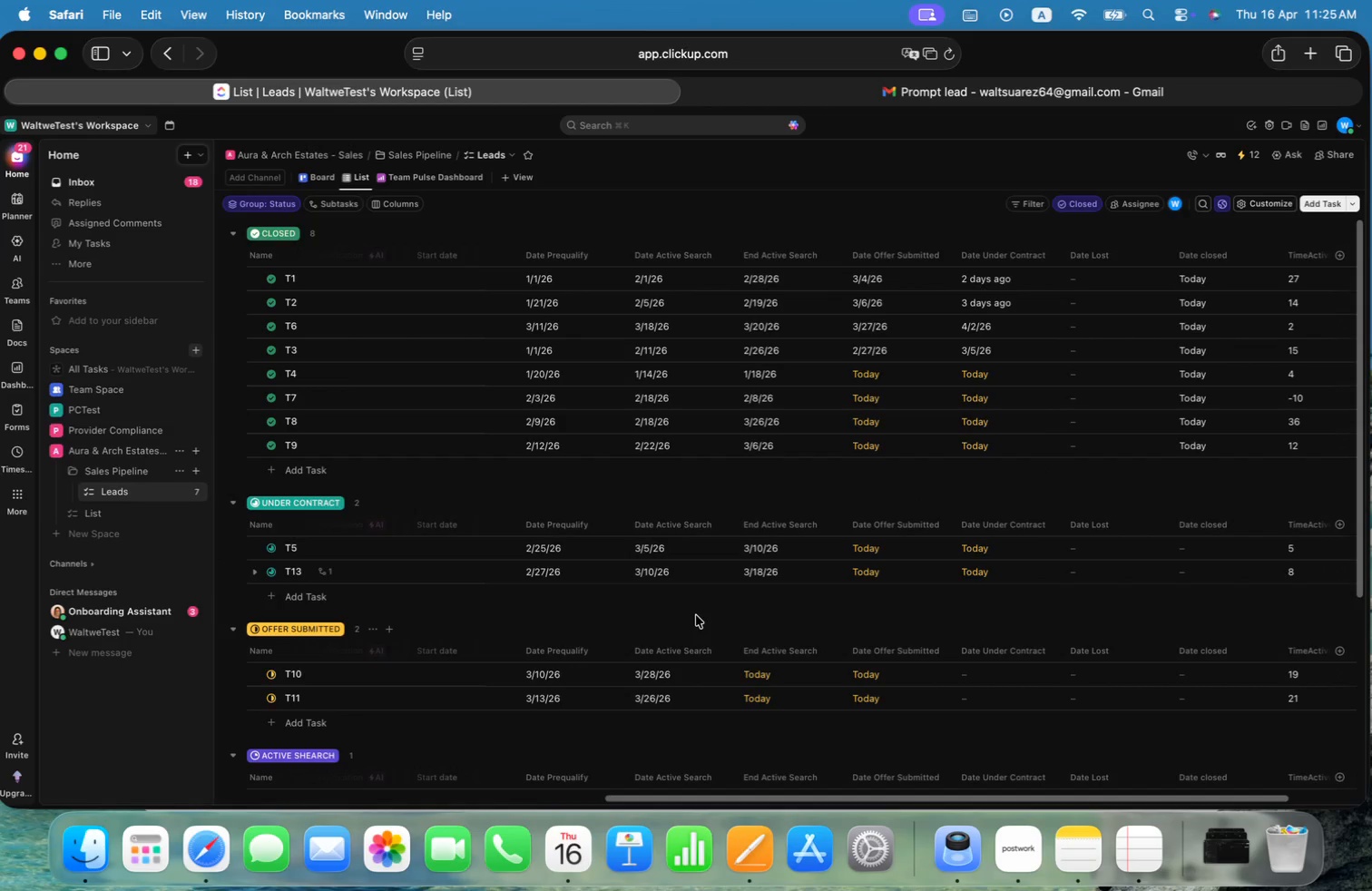 
scroll: coordinate [696, 615], scroll_direction: down, amount: 4.0
 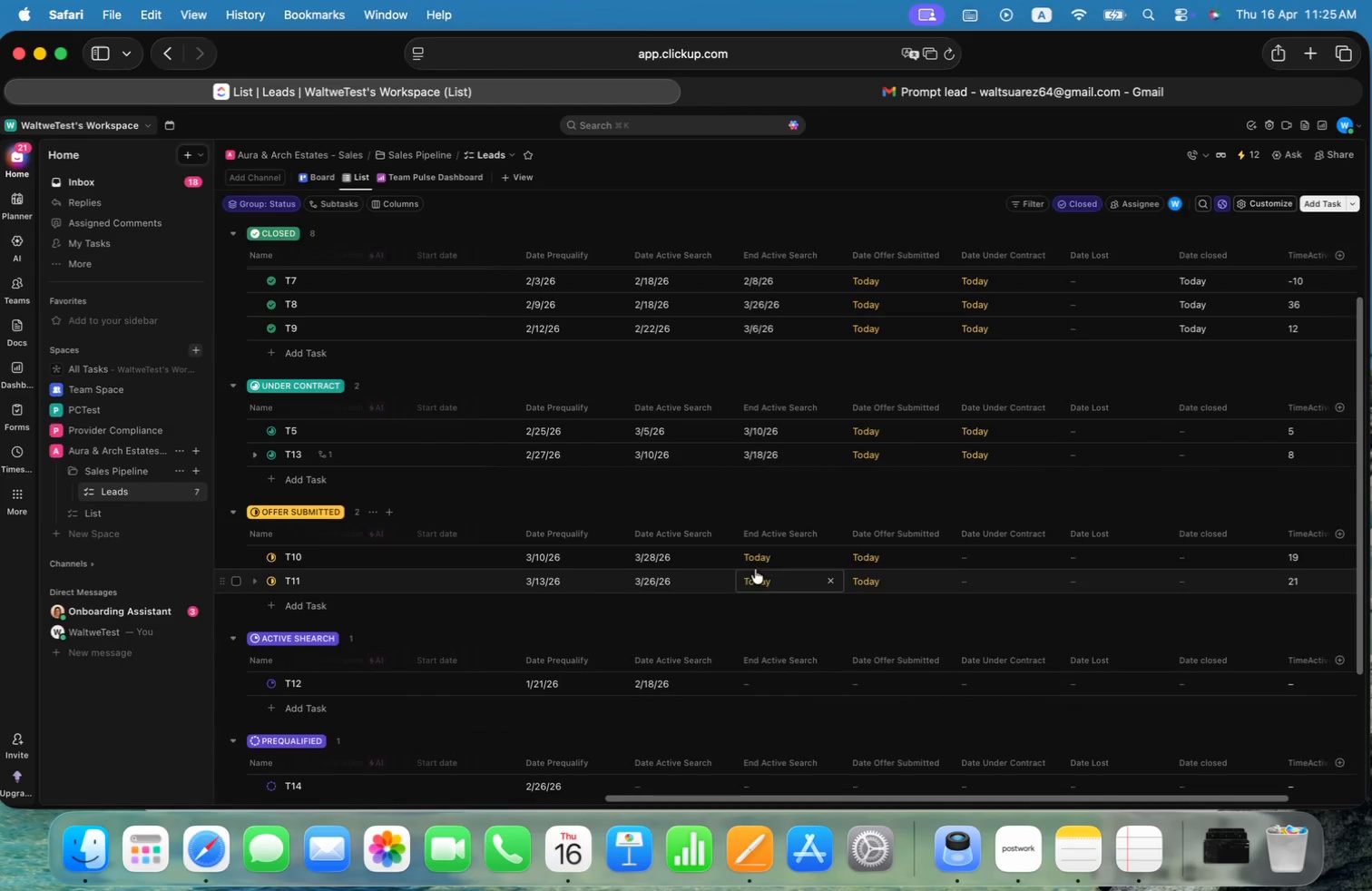 
left_click([763, 555])
 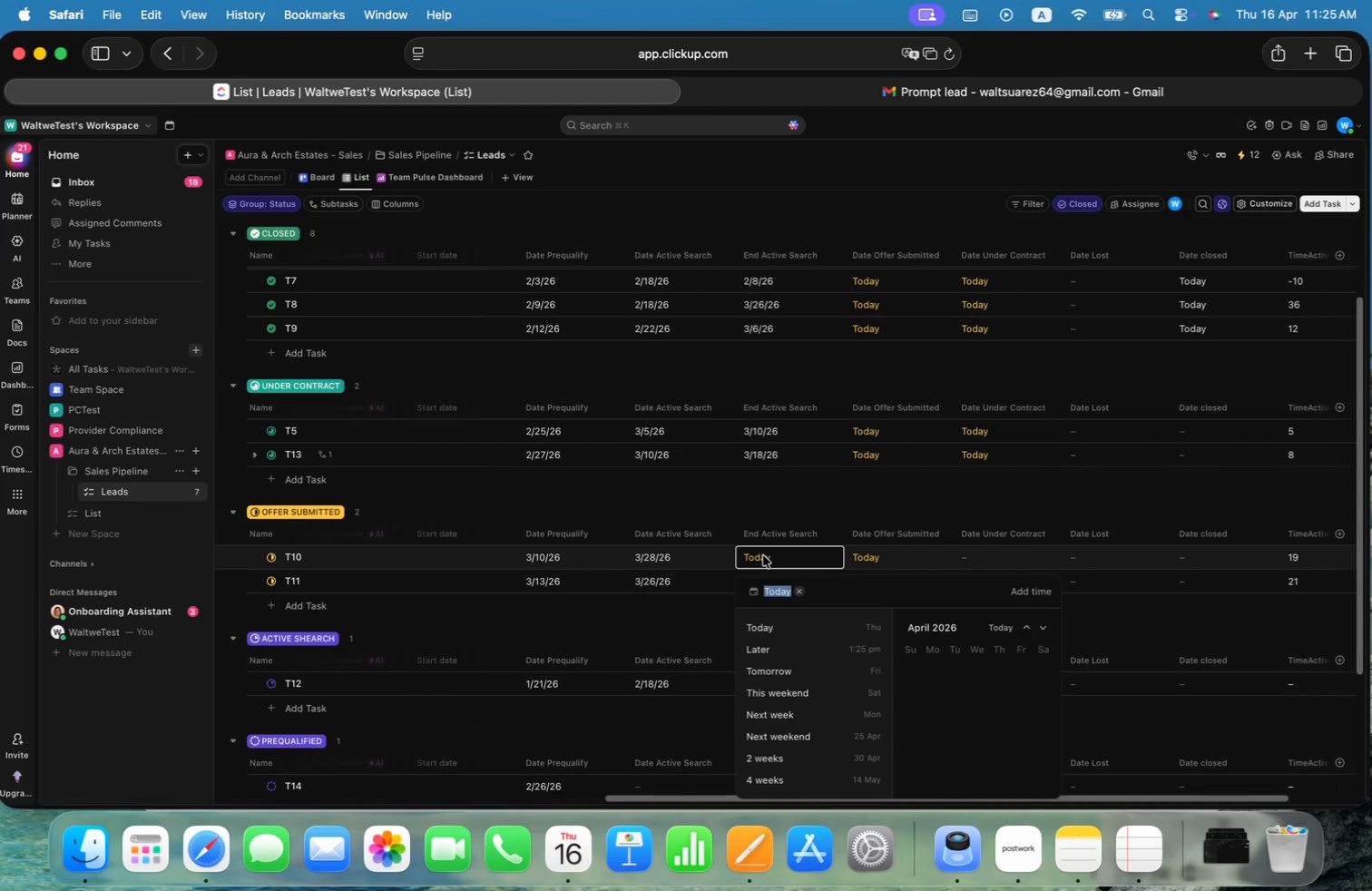 
key(Meta+V)
 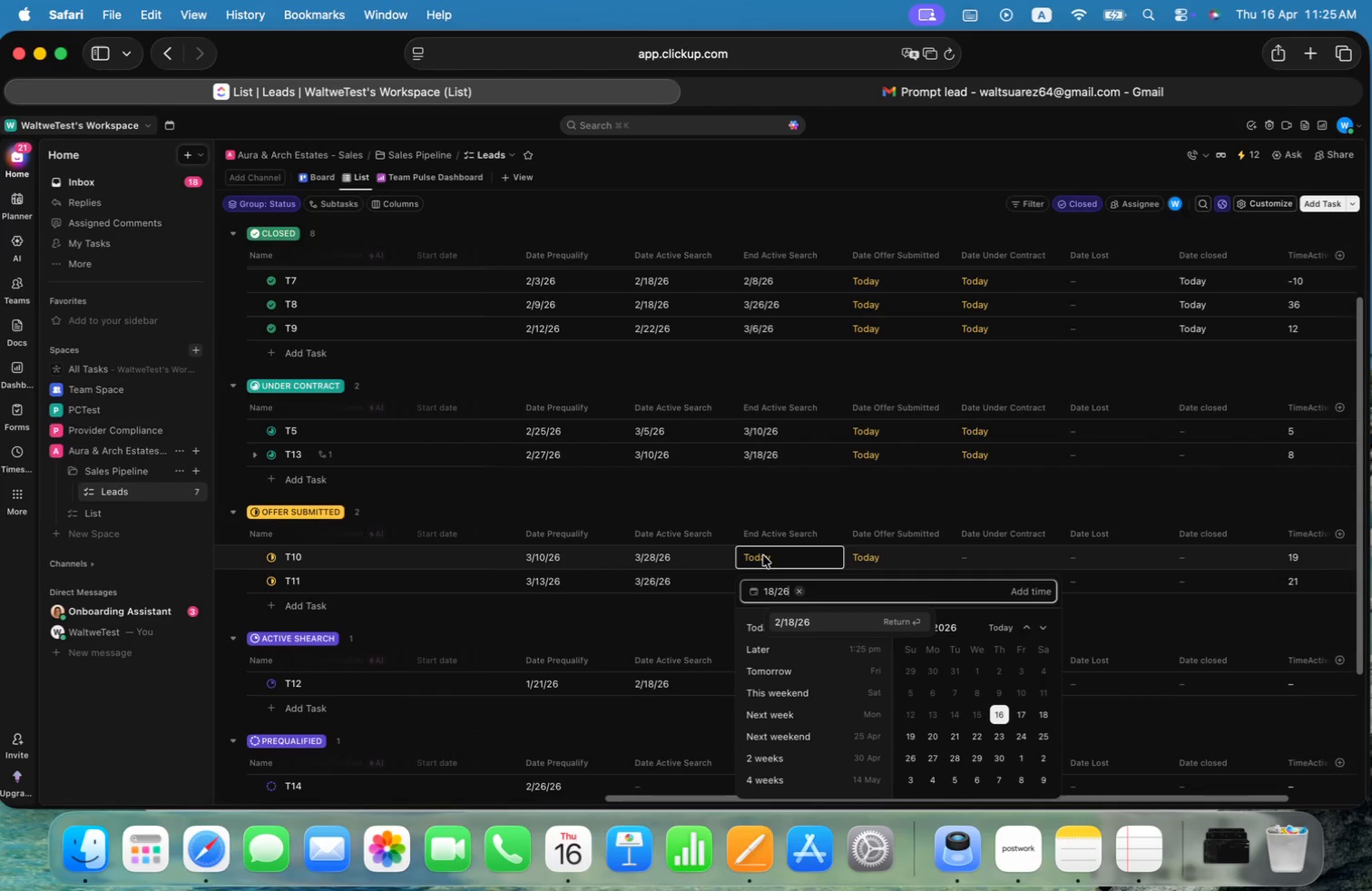 
key(Alt+ArrowLeft)
 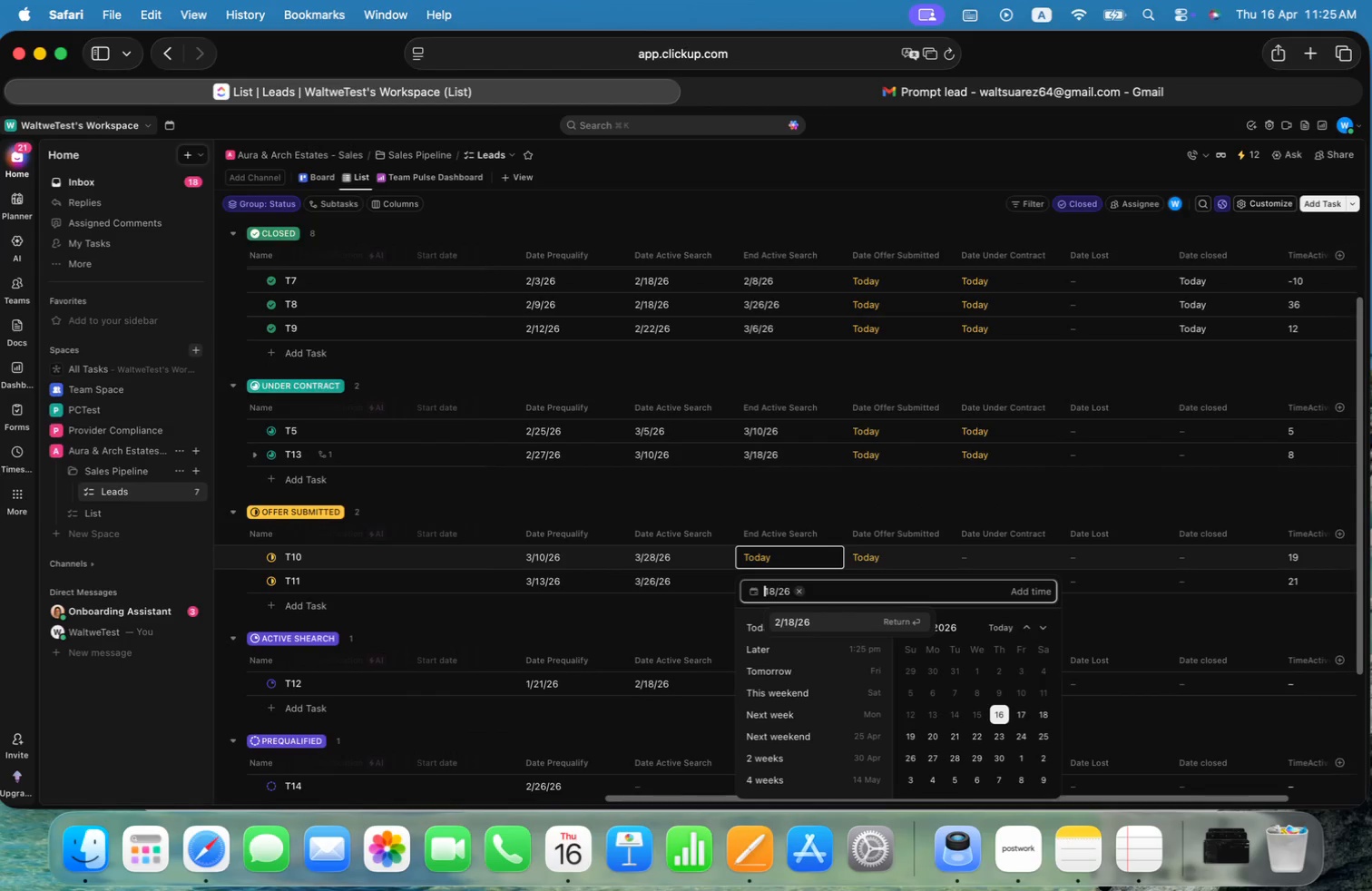 
key(Alt+ArrowLeft)
 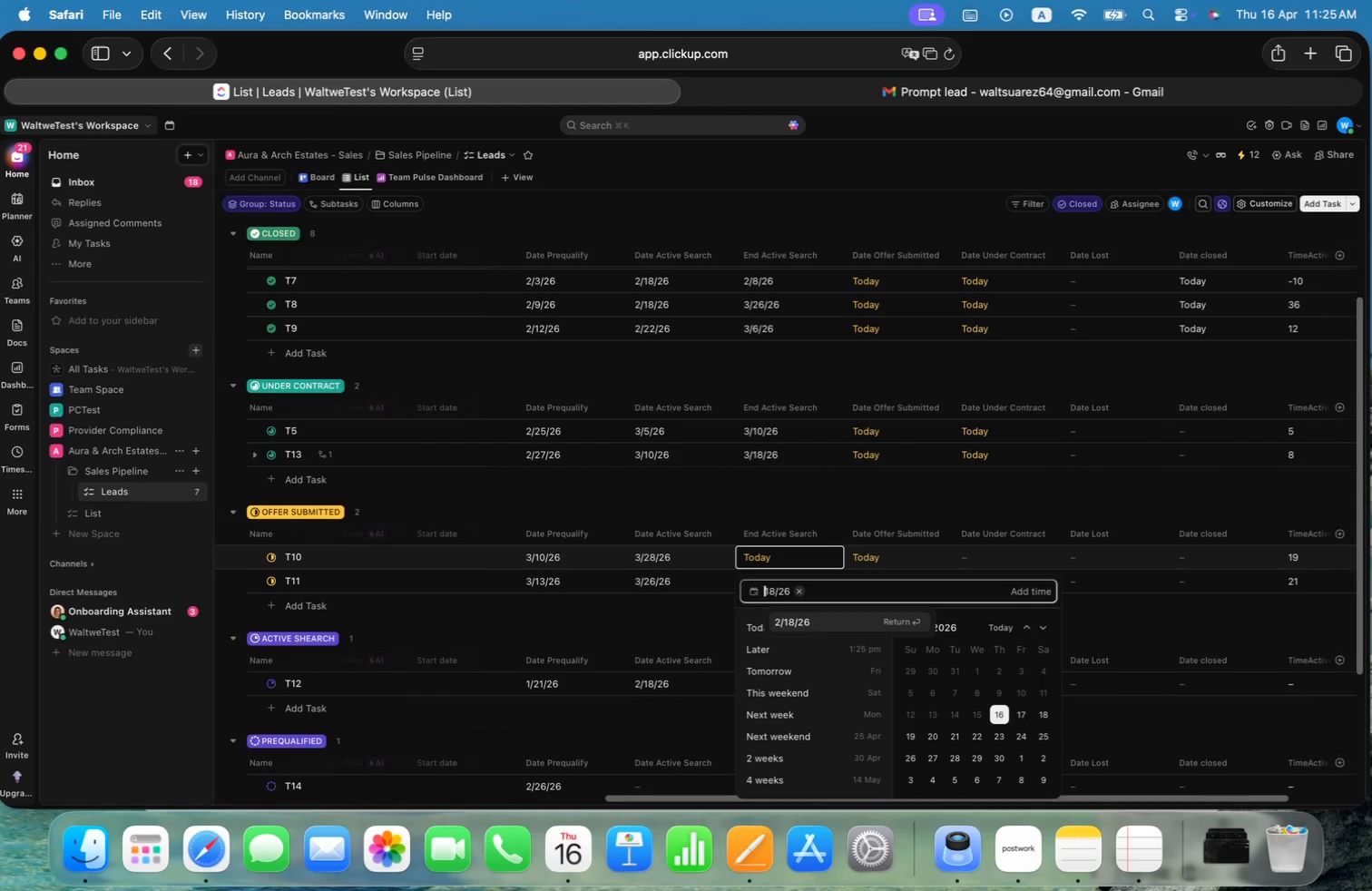 
key(Alt+ArrowLeft)
 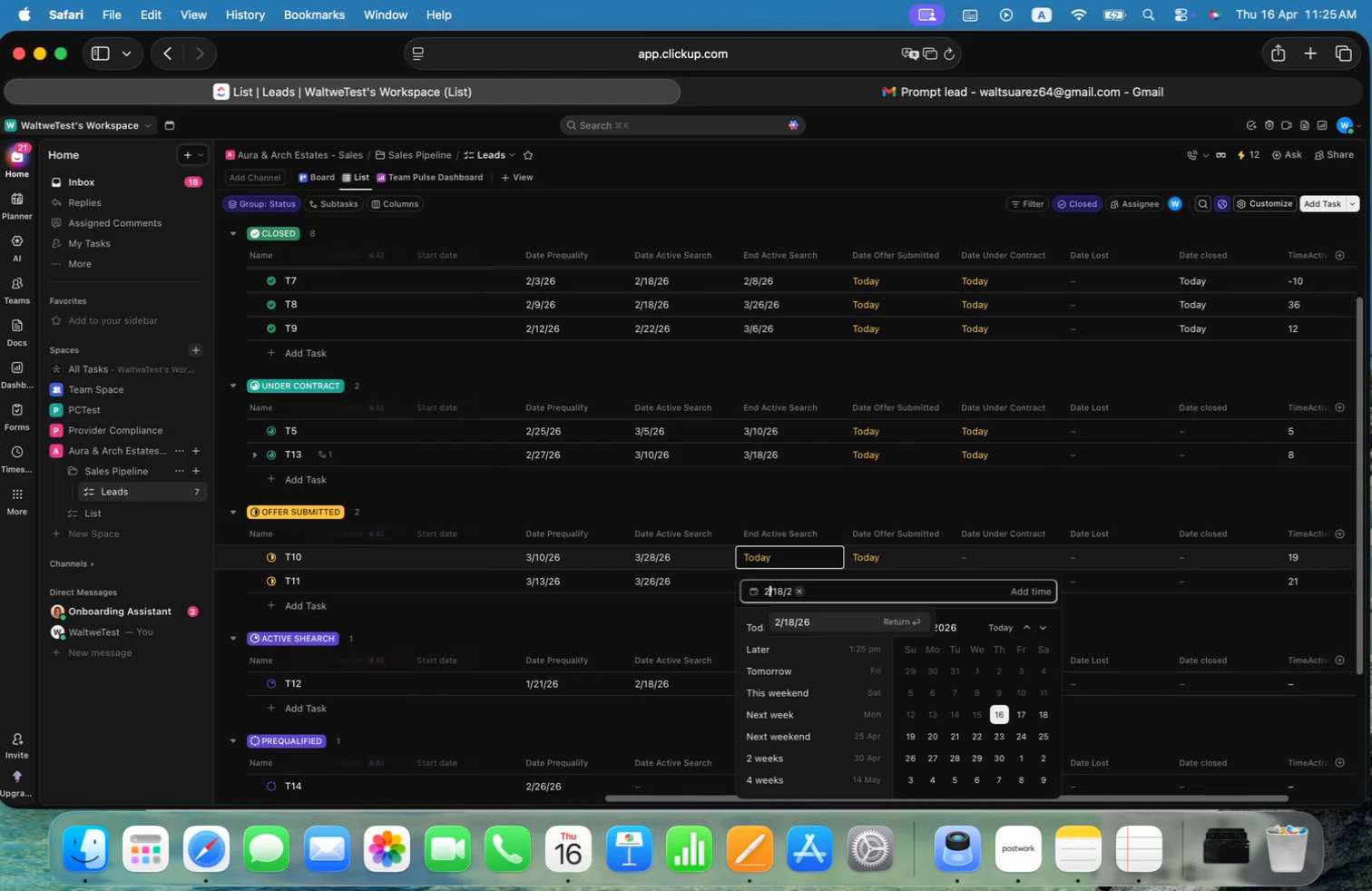 
hold_key(key=ArrowRight, duration=1.22)
 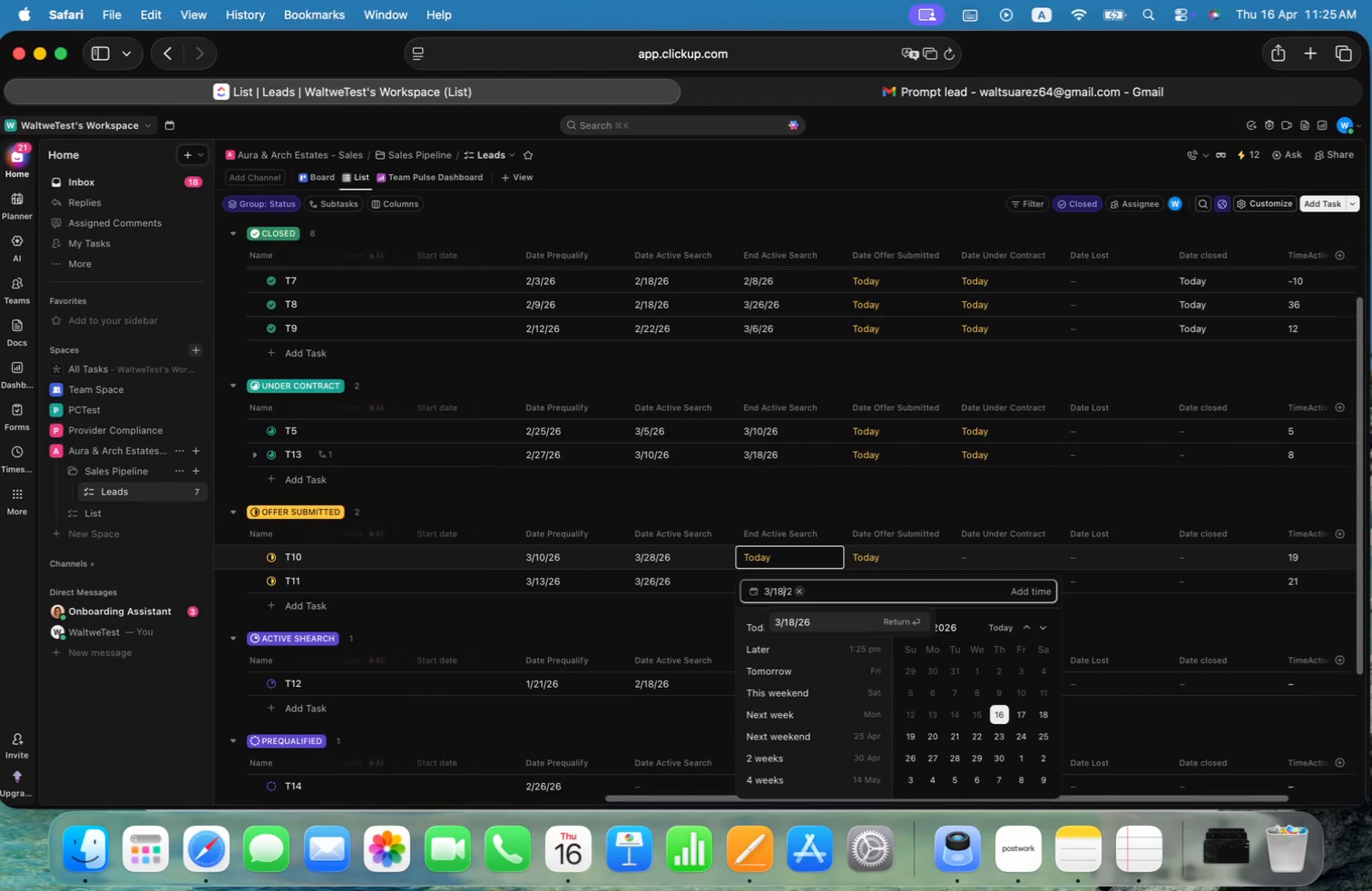 
key(Backspace)
 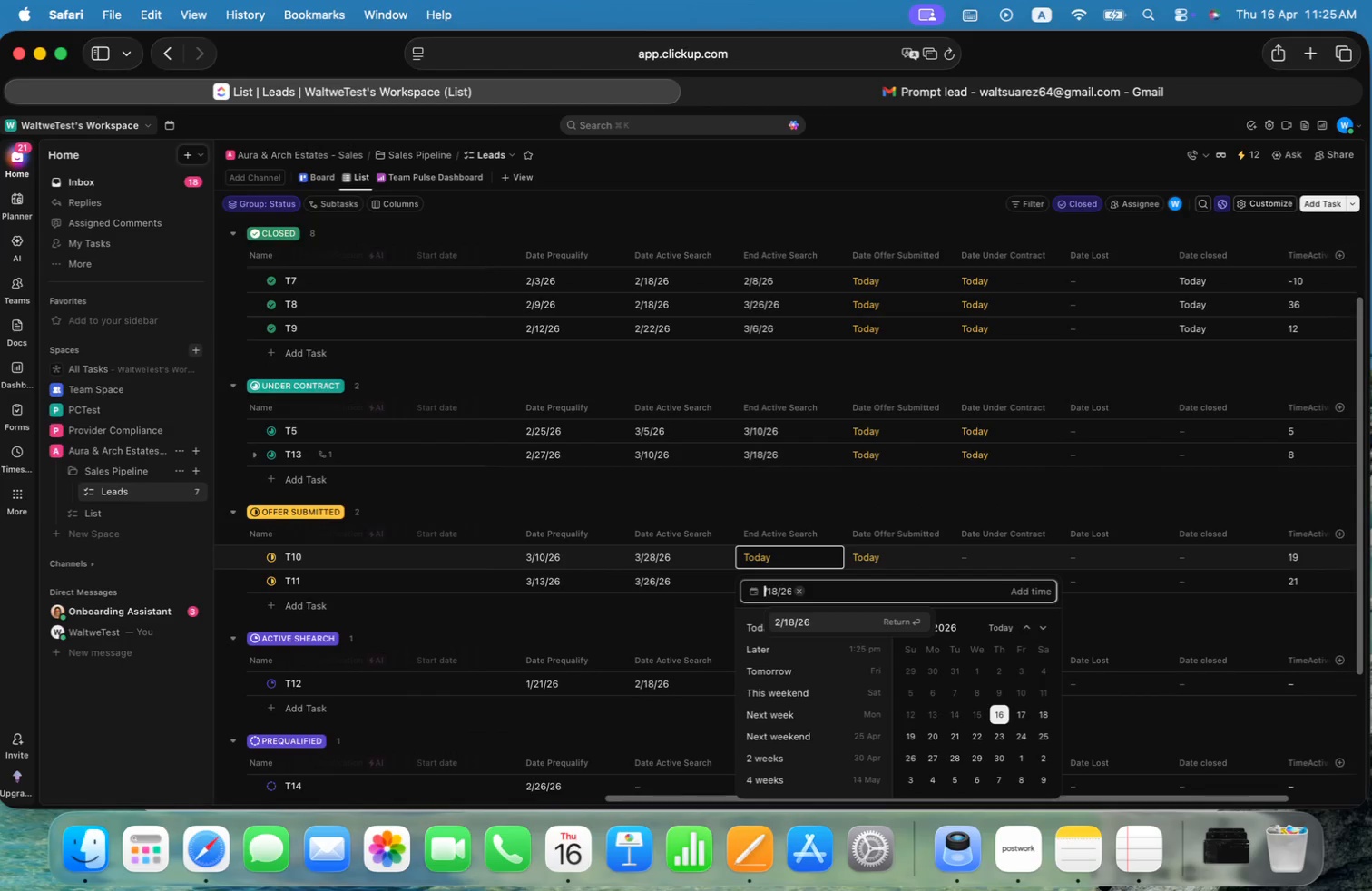 
key(3)
 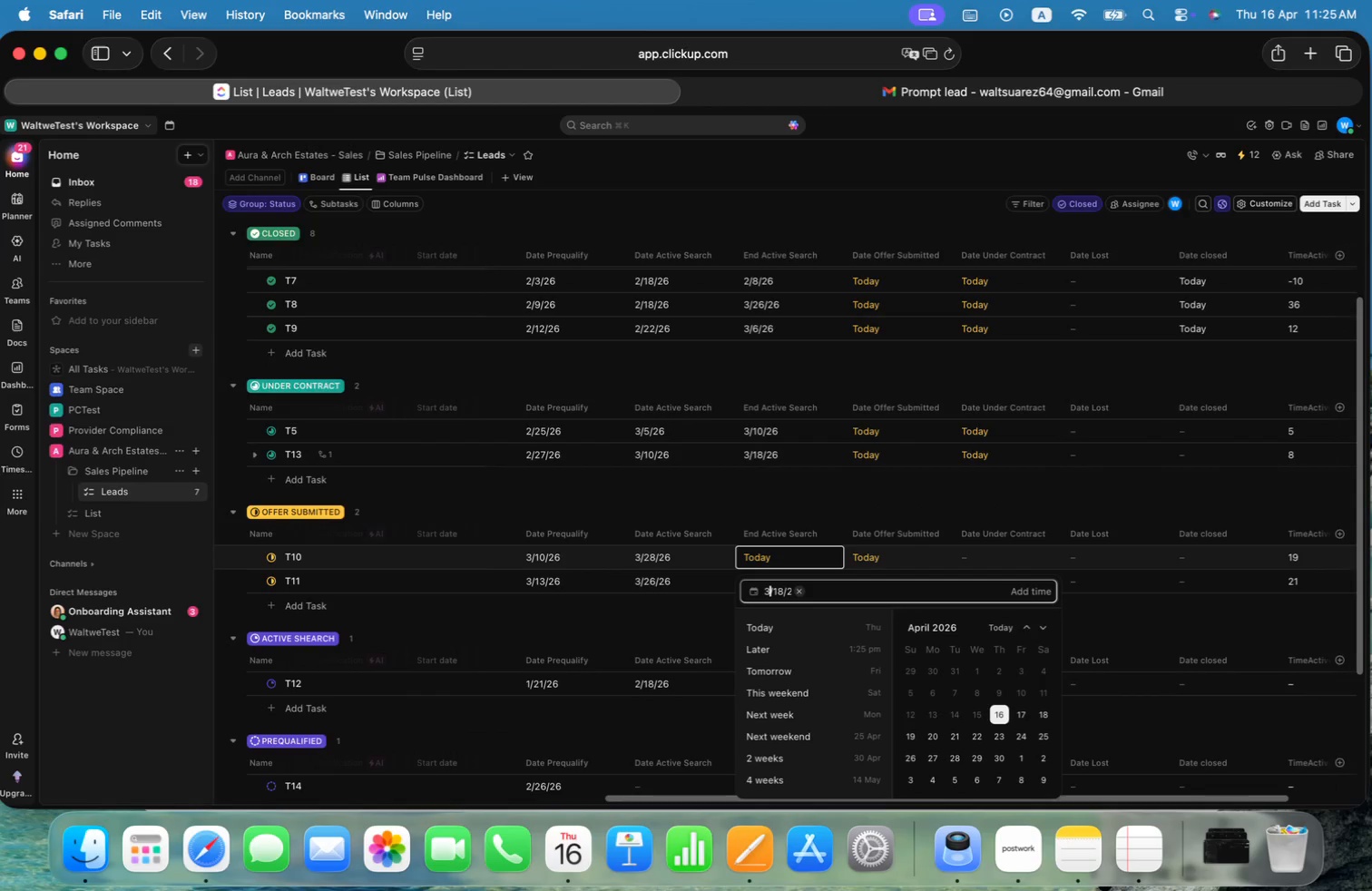 
hold_key(key=OptionLeft, duration=0.6)
 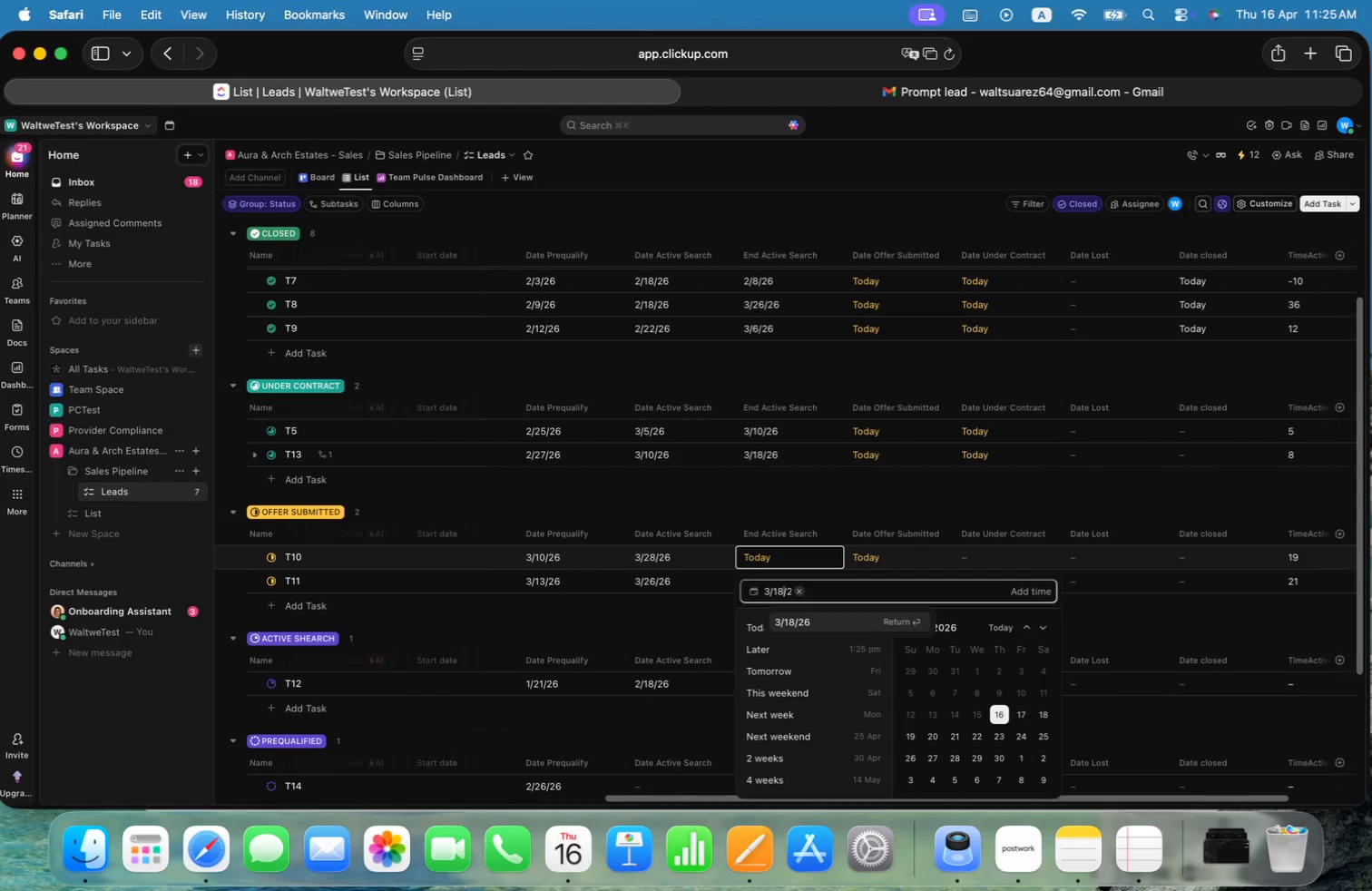 
key(ArrowLeft)
 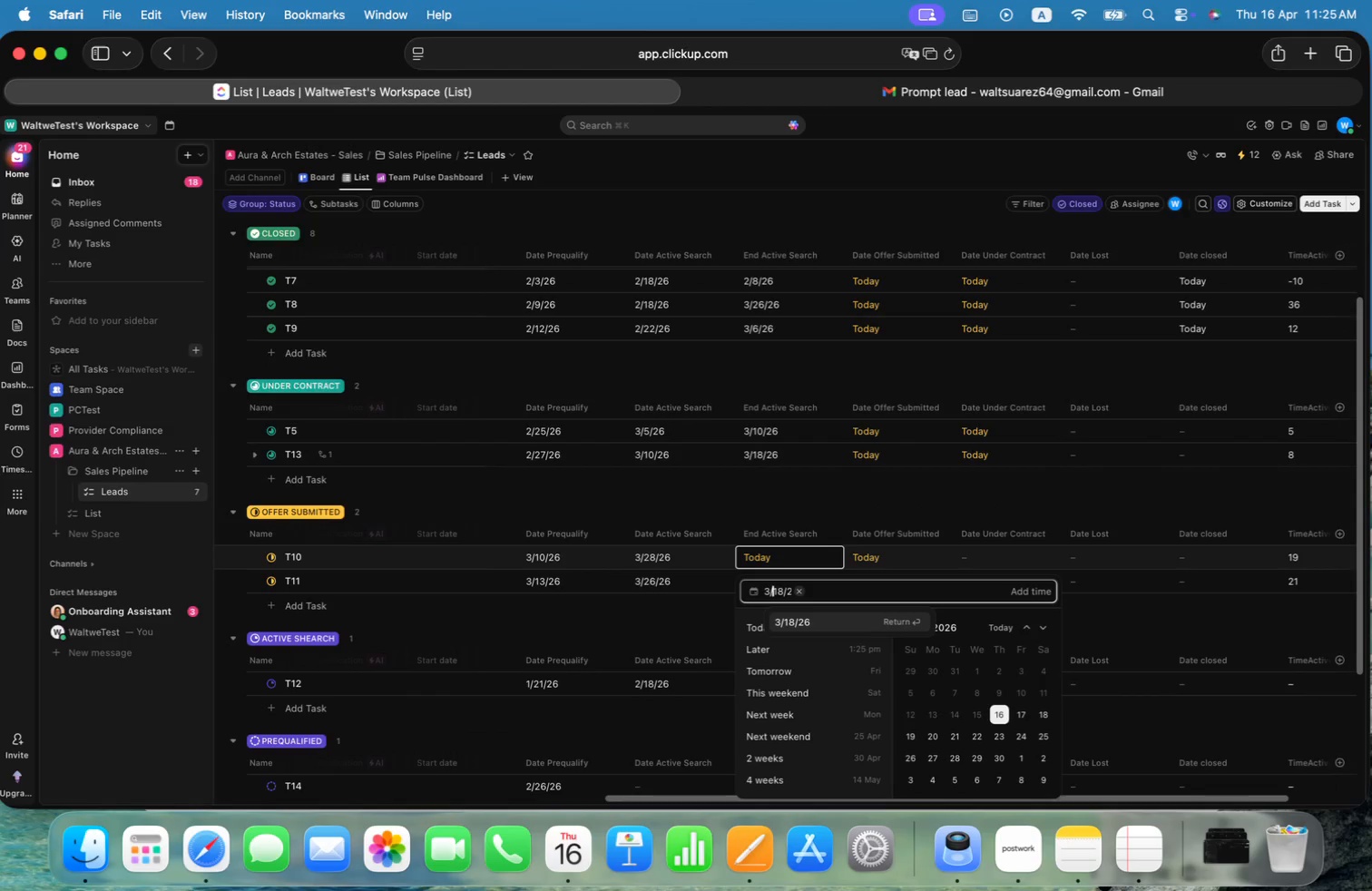 
key(ArrowLeft)
 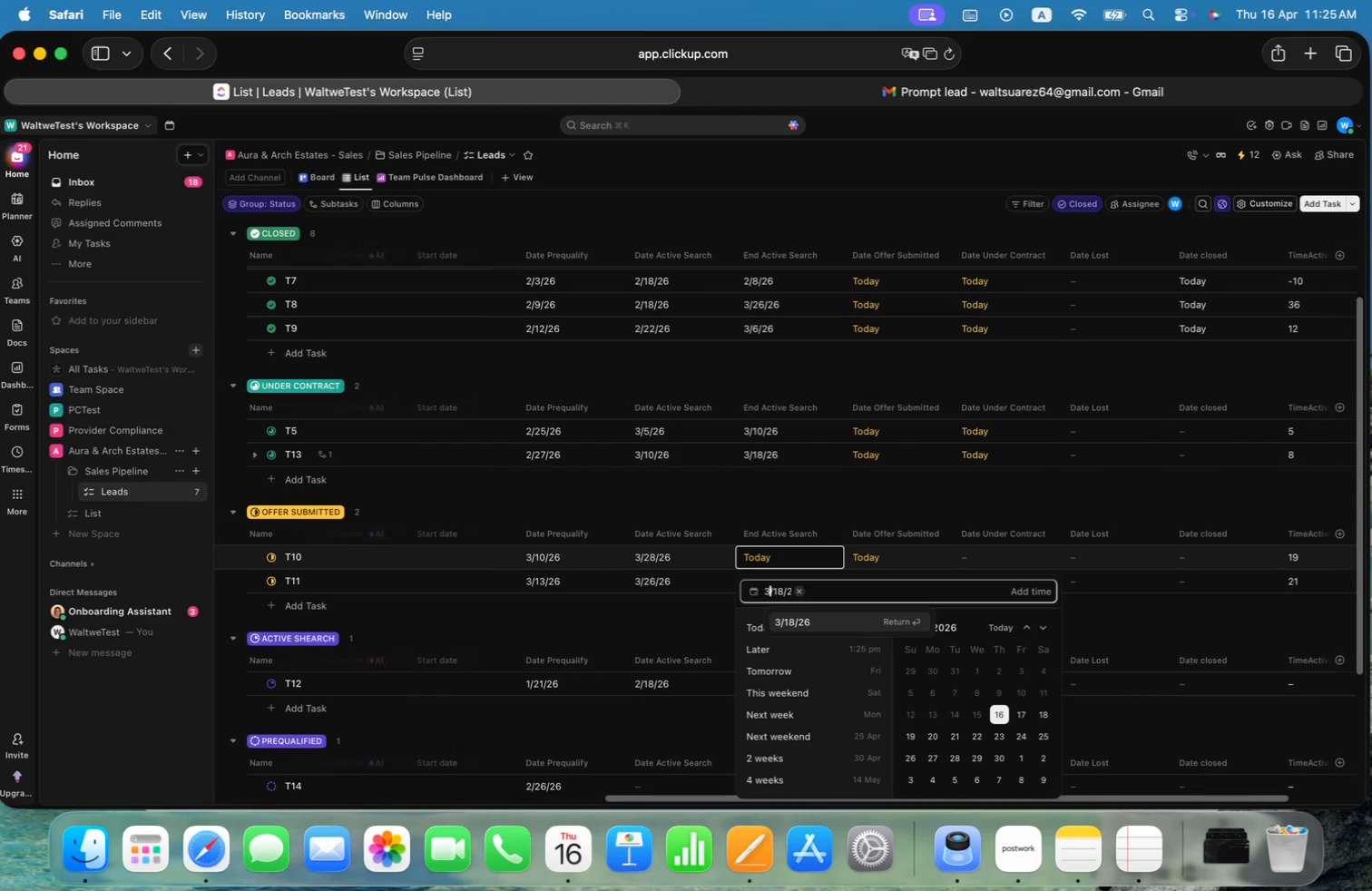 
key(ArrowLeft)
 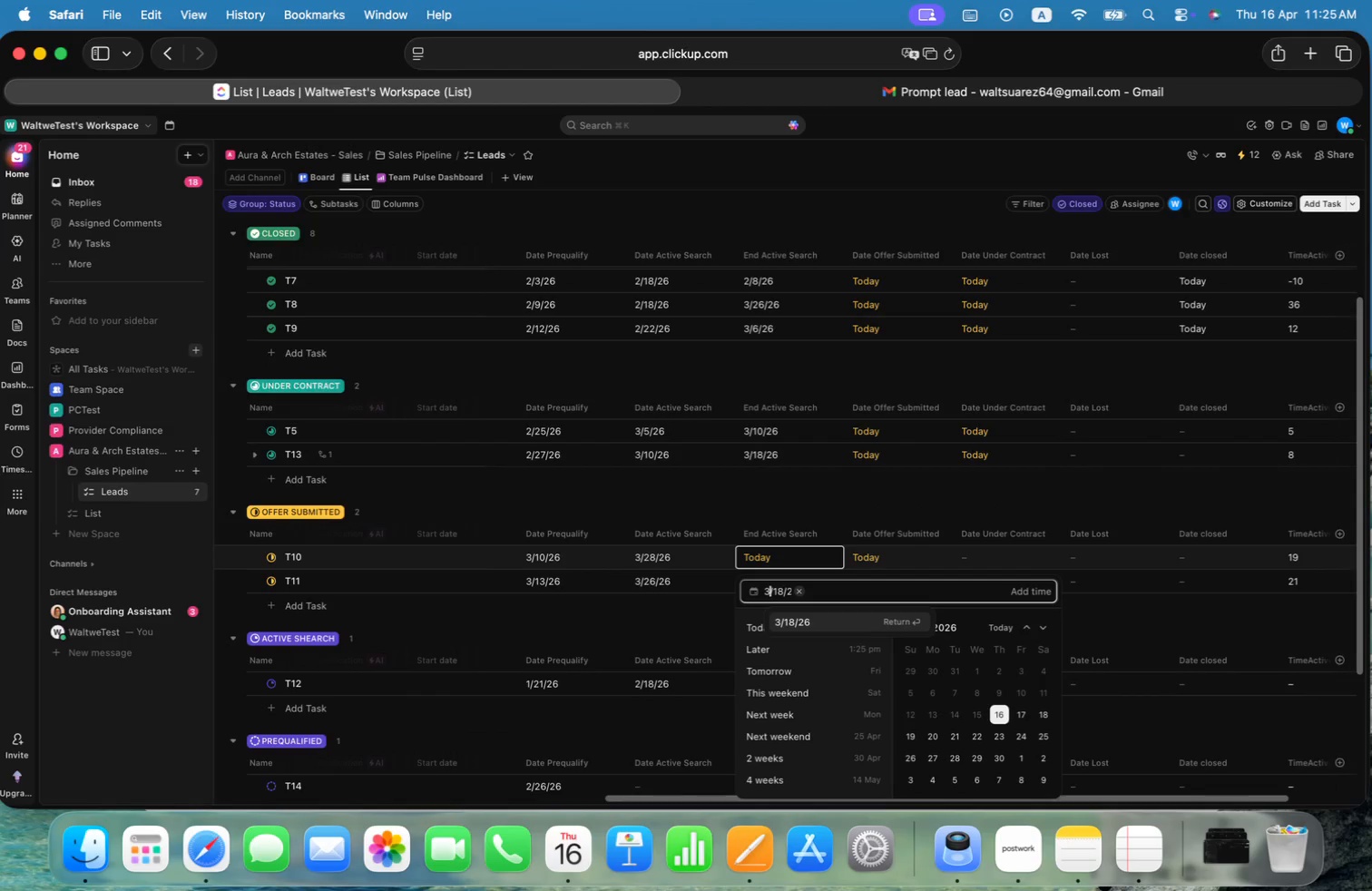 
key(ArrowRight)
 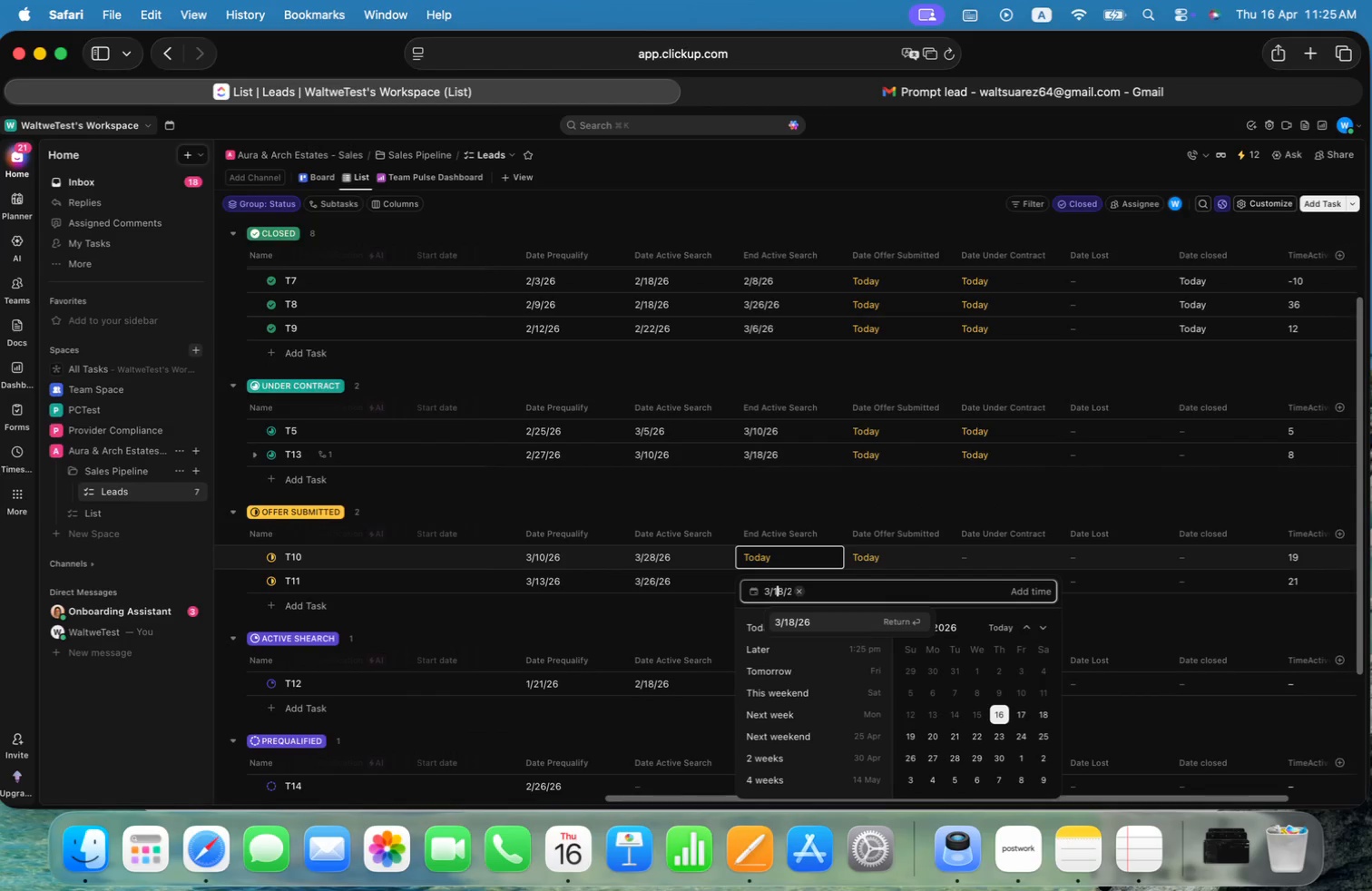 
key(ArrowRight)
 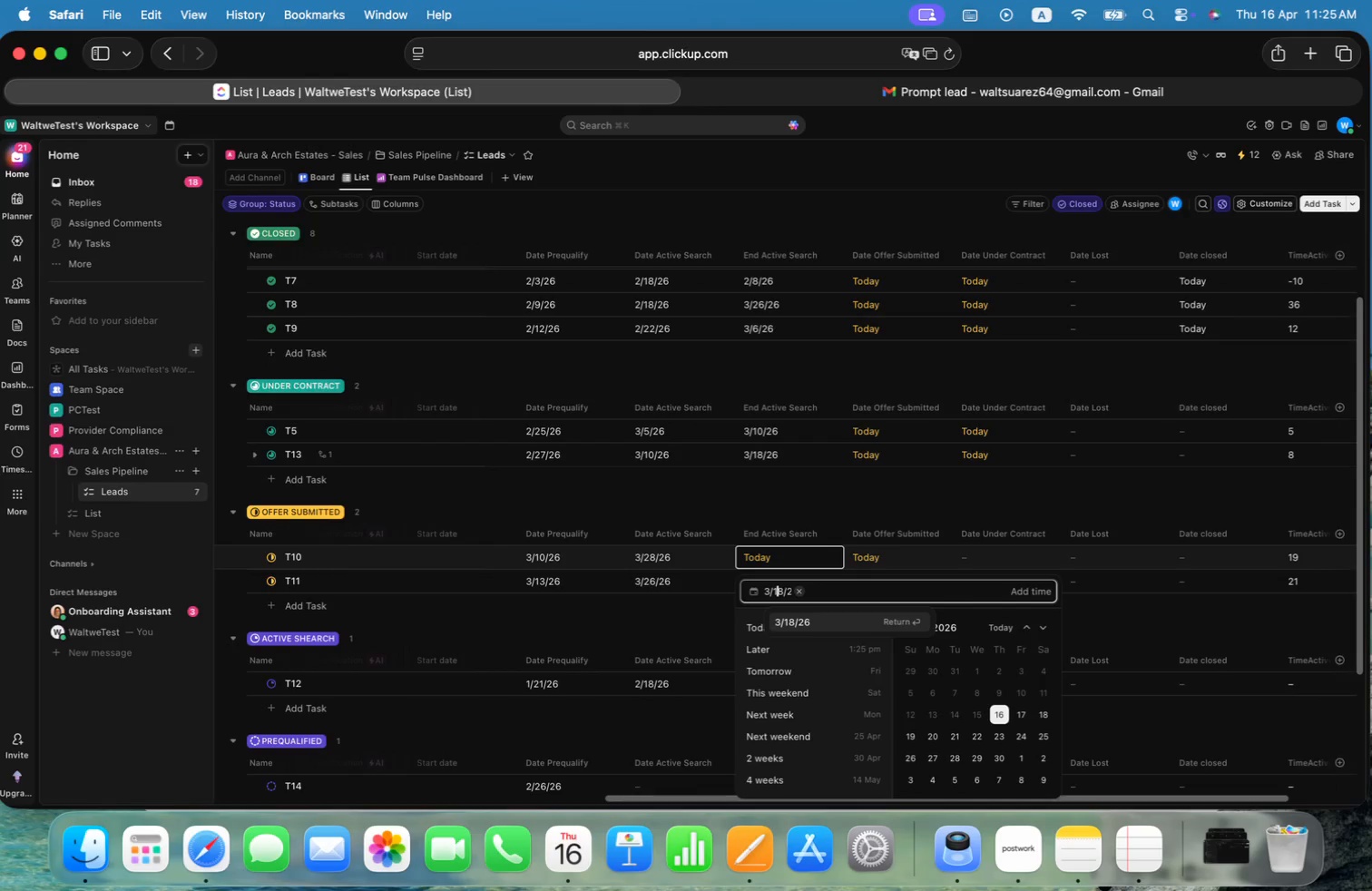 
key(Shift+ArrowLeft)
 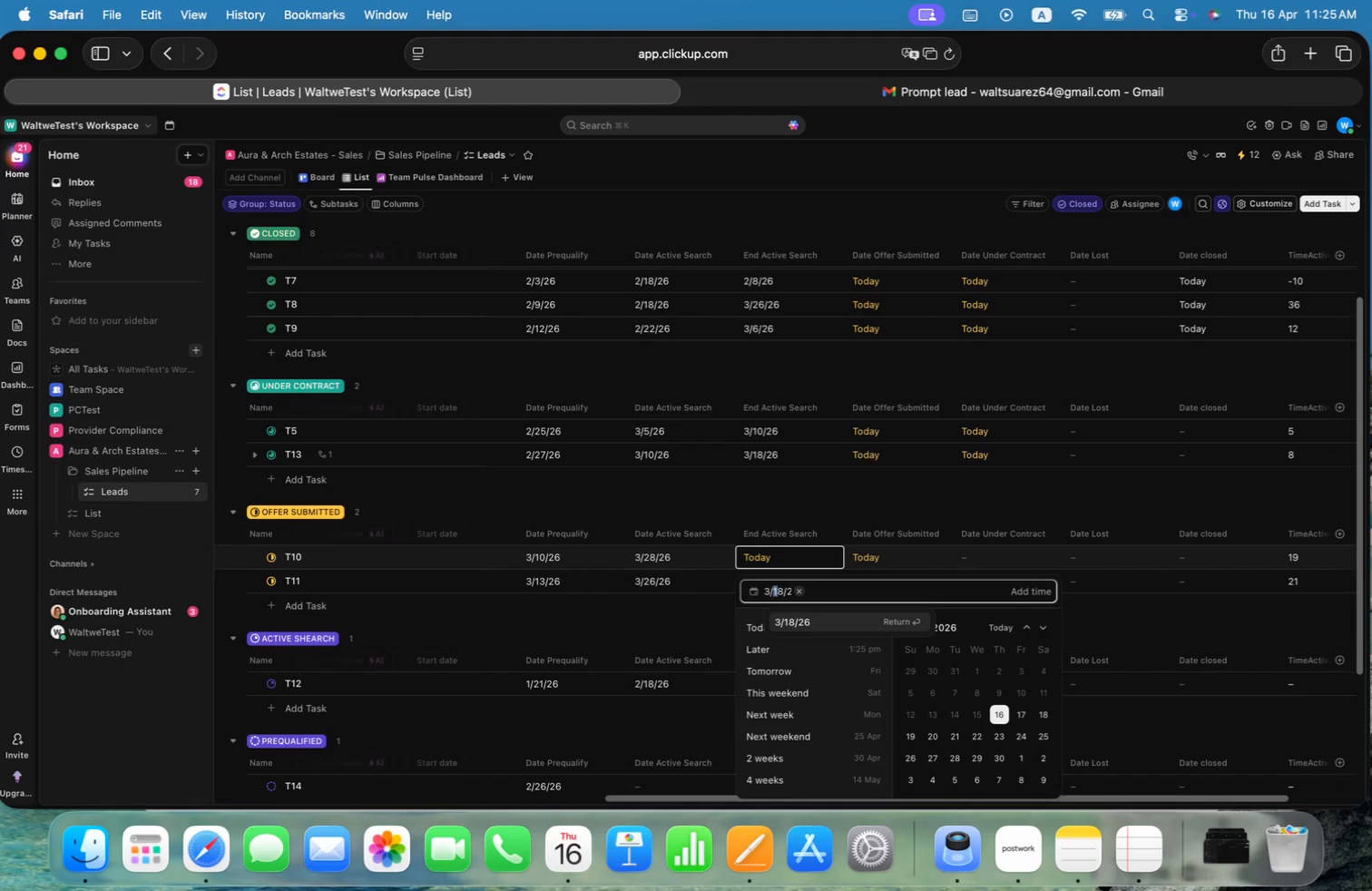 
key(Backspace)
 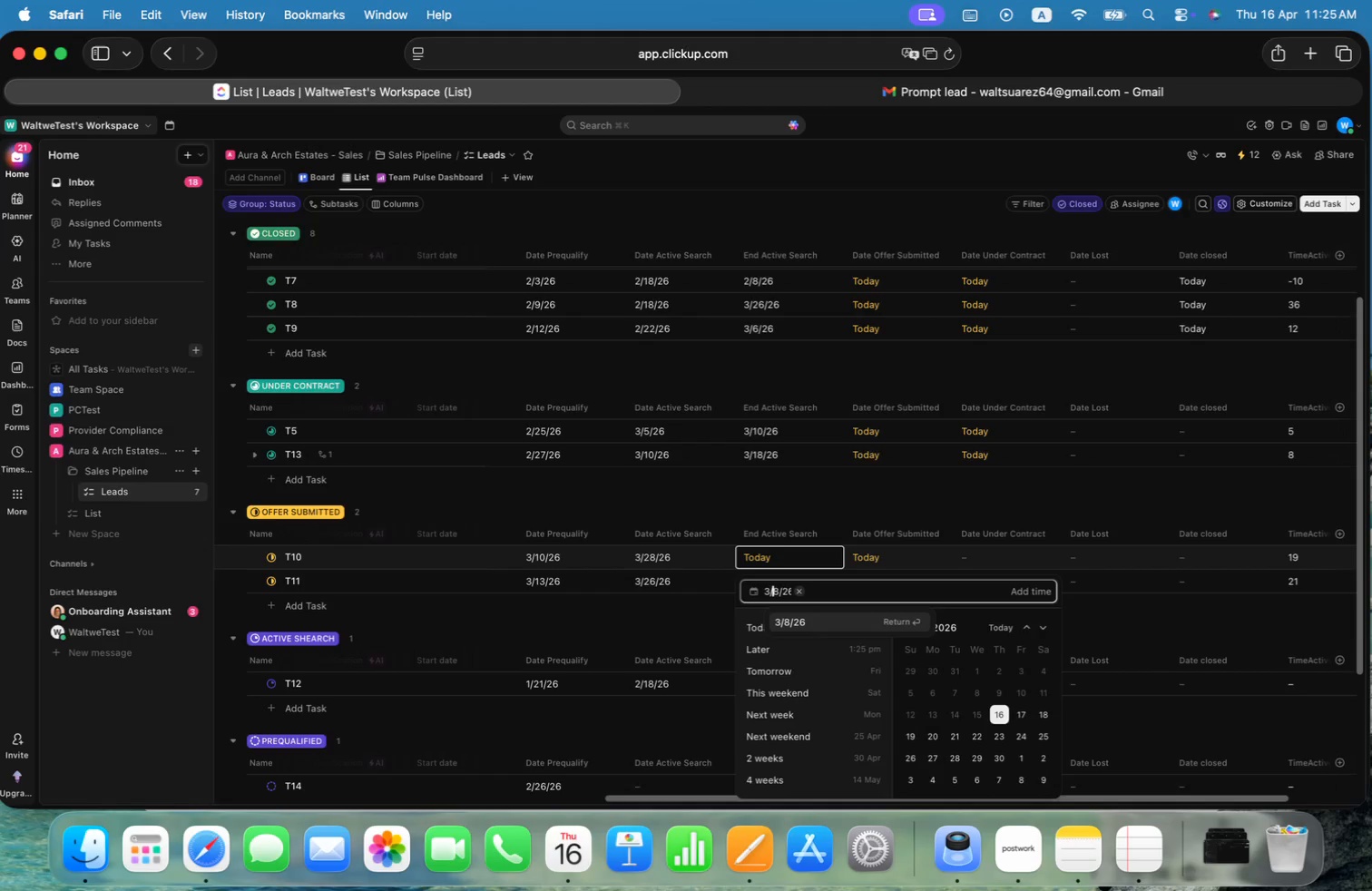 
key(Enter)
 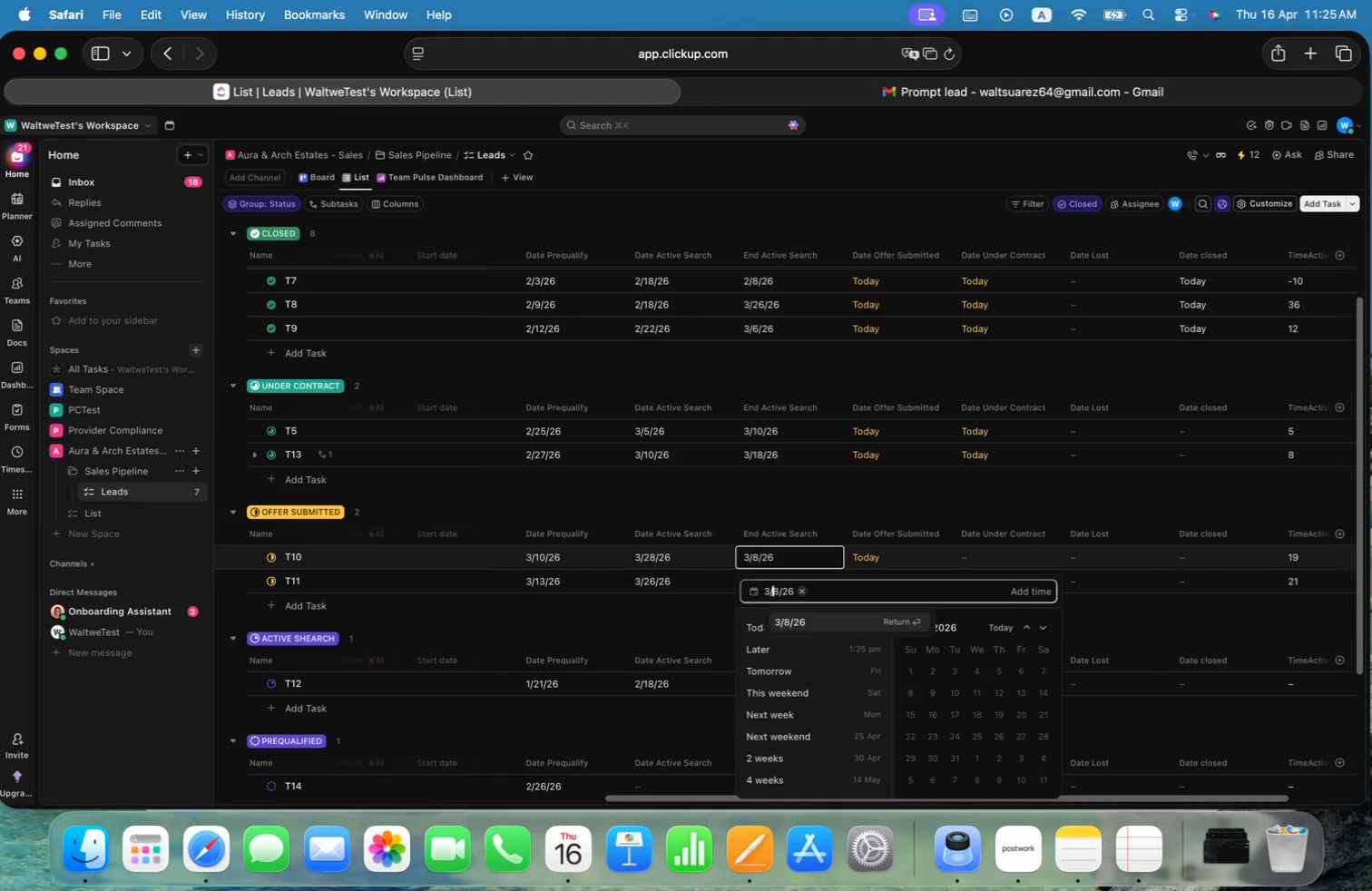 
key(Enter)
 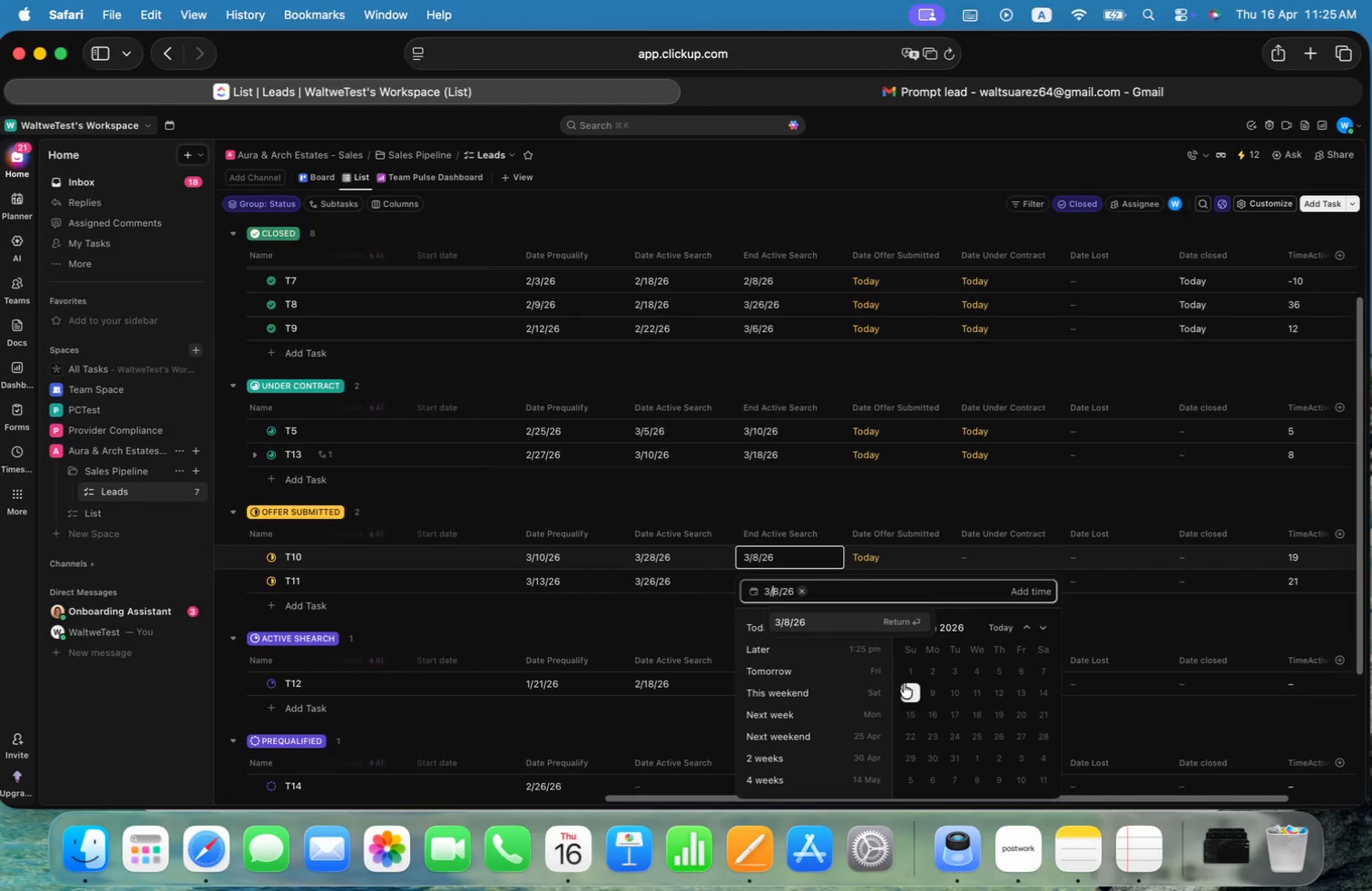 
left_click([985, 755])
 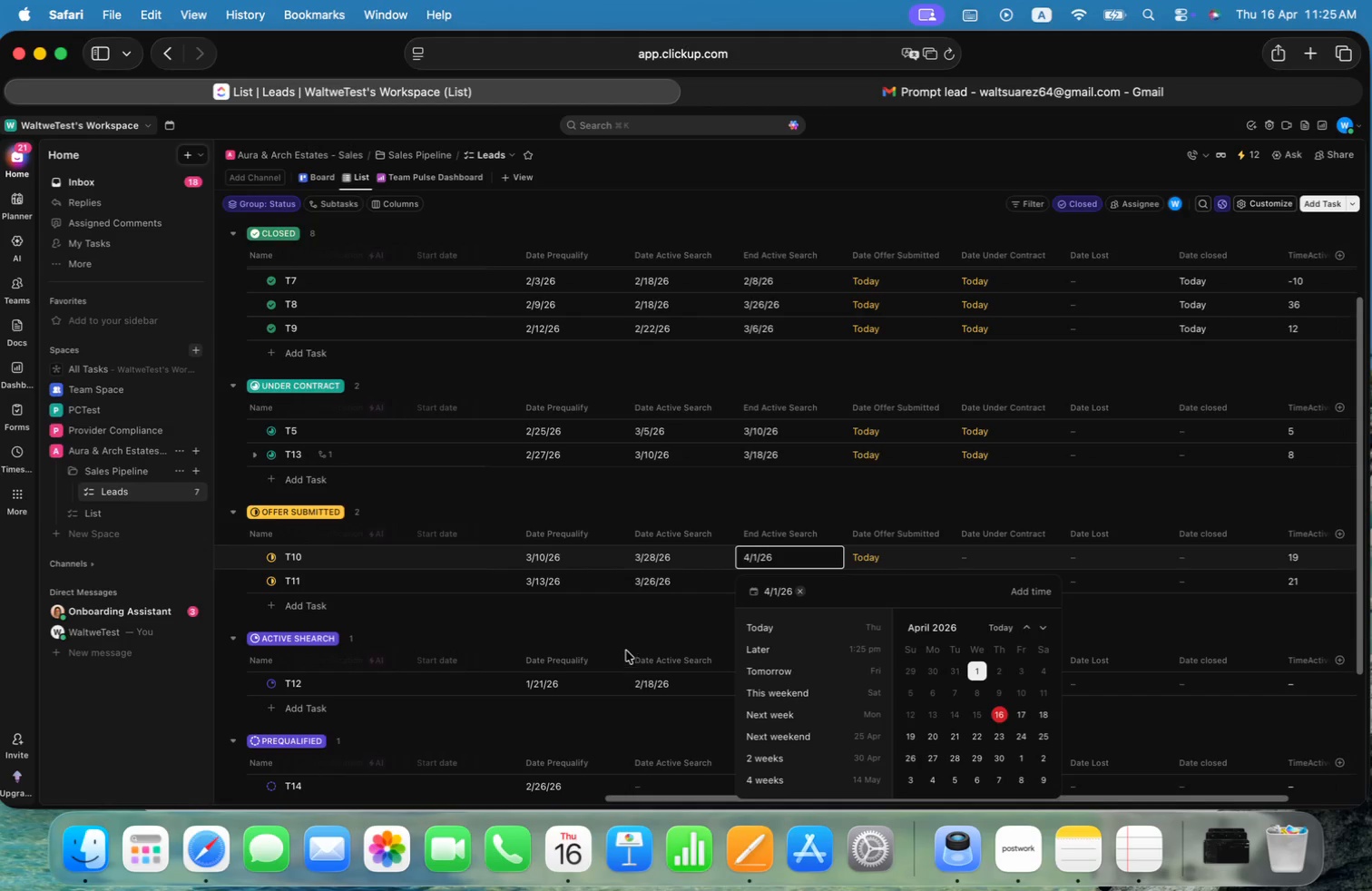 
left_click([647, 627])
 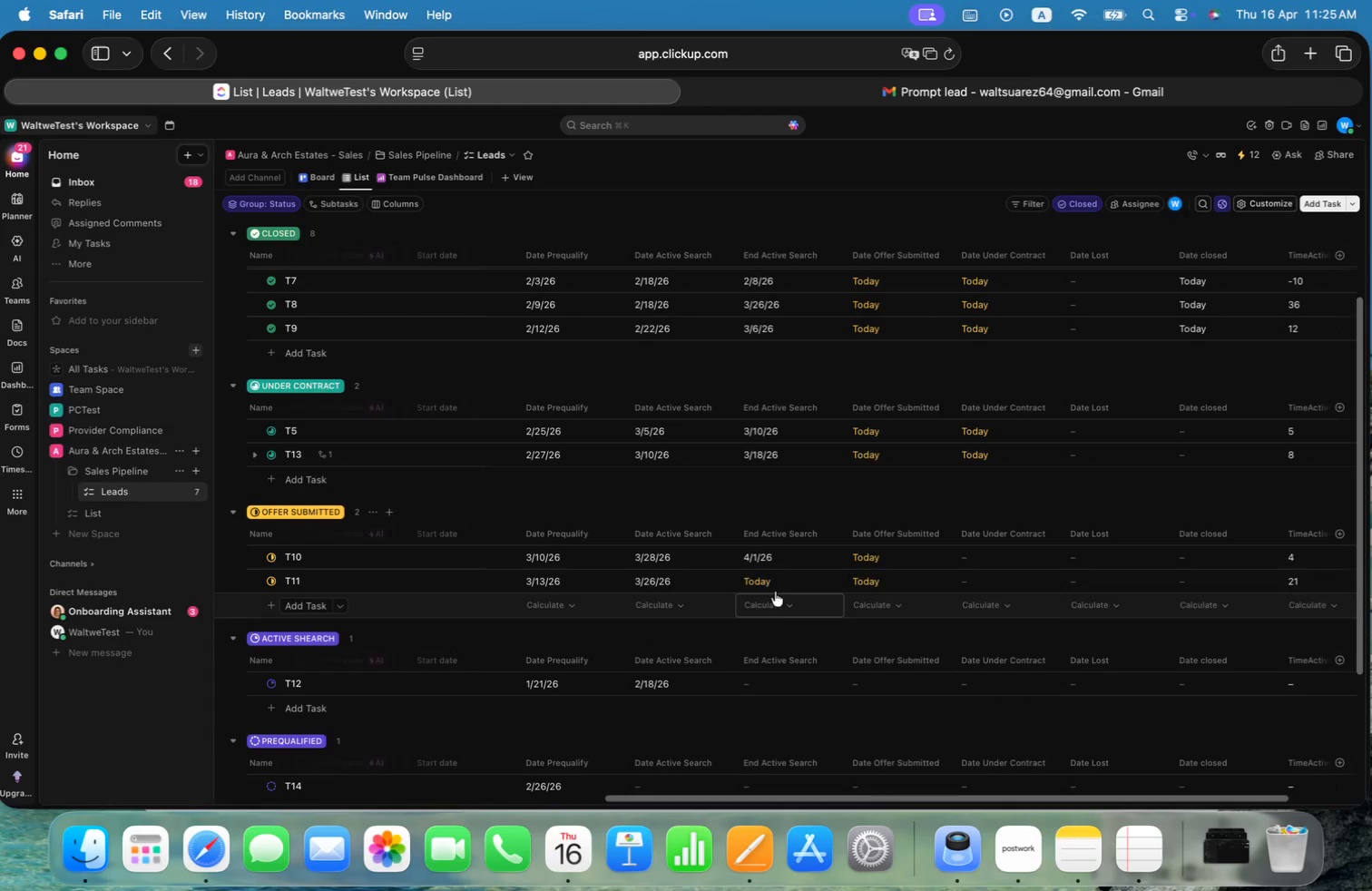 
left_click([770, 583])